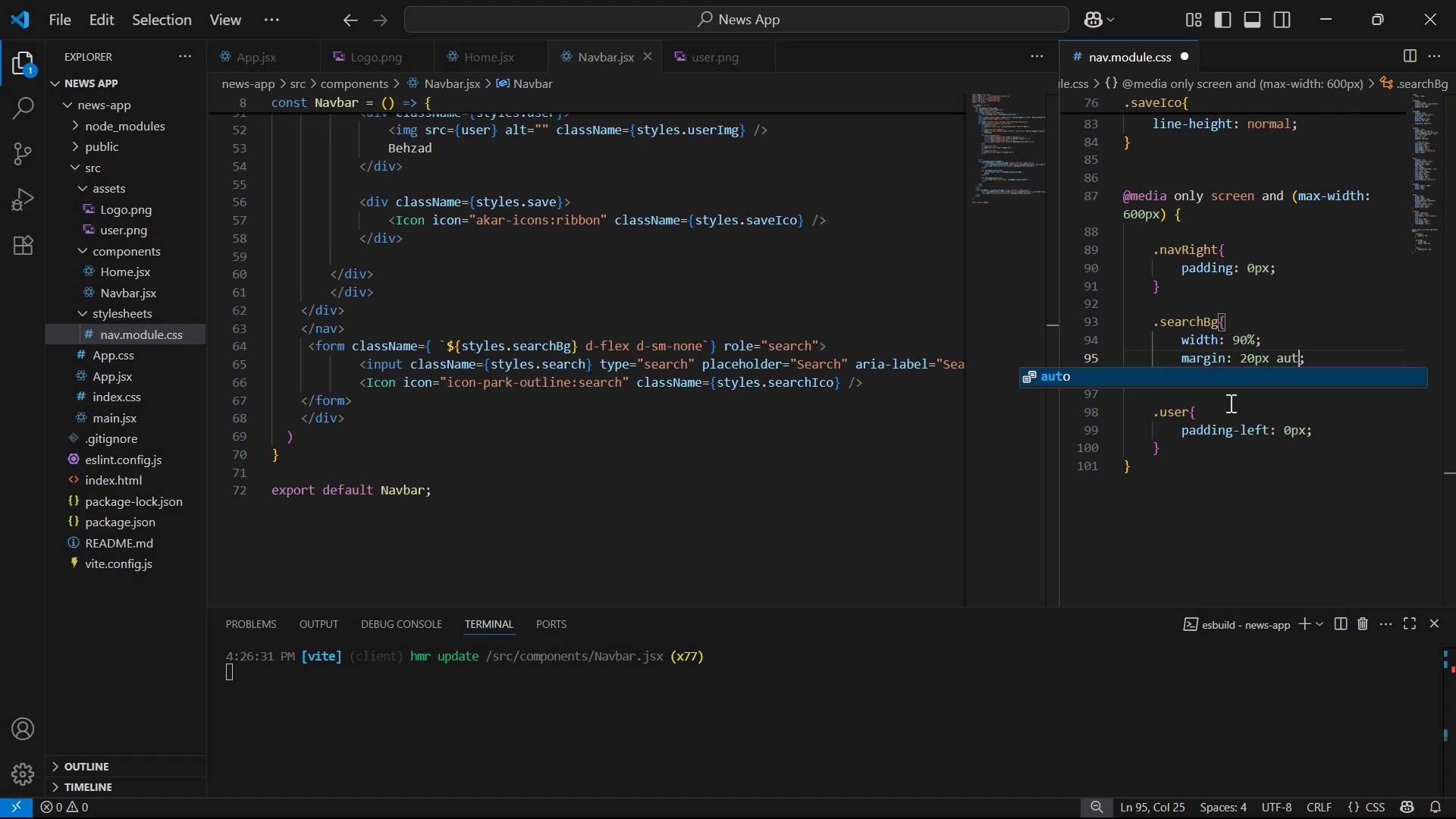 
key(Enter)
 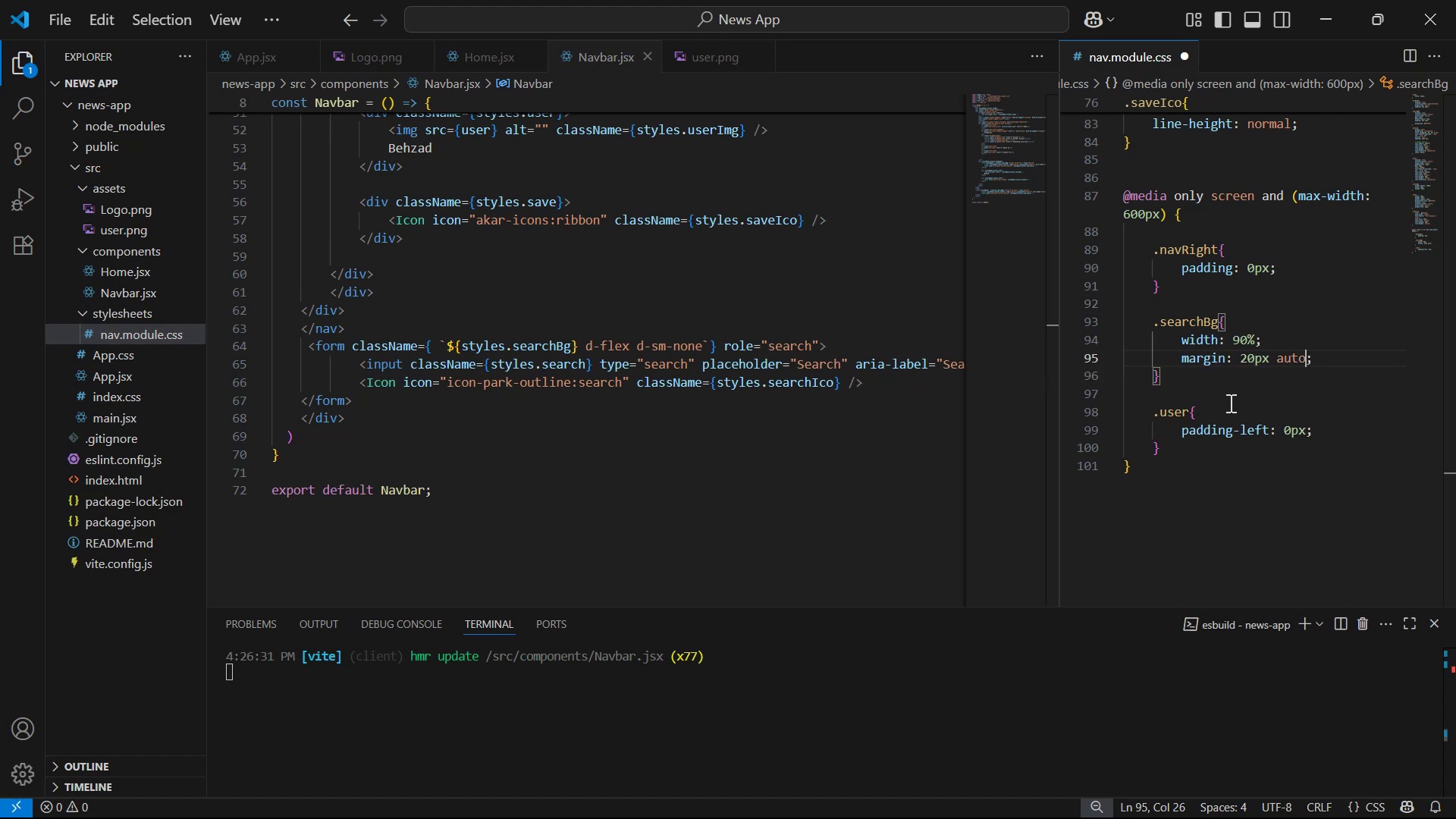 
key(Control+S)
 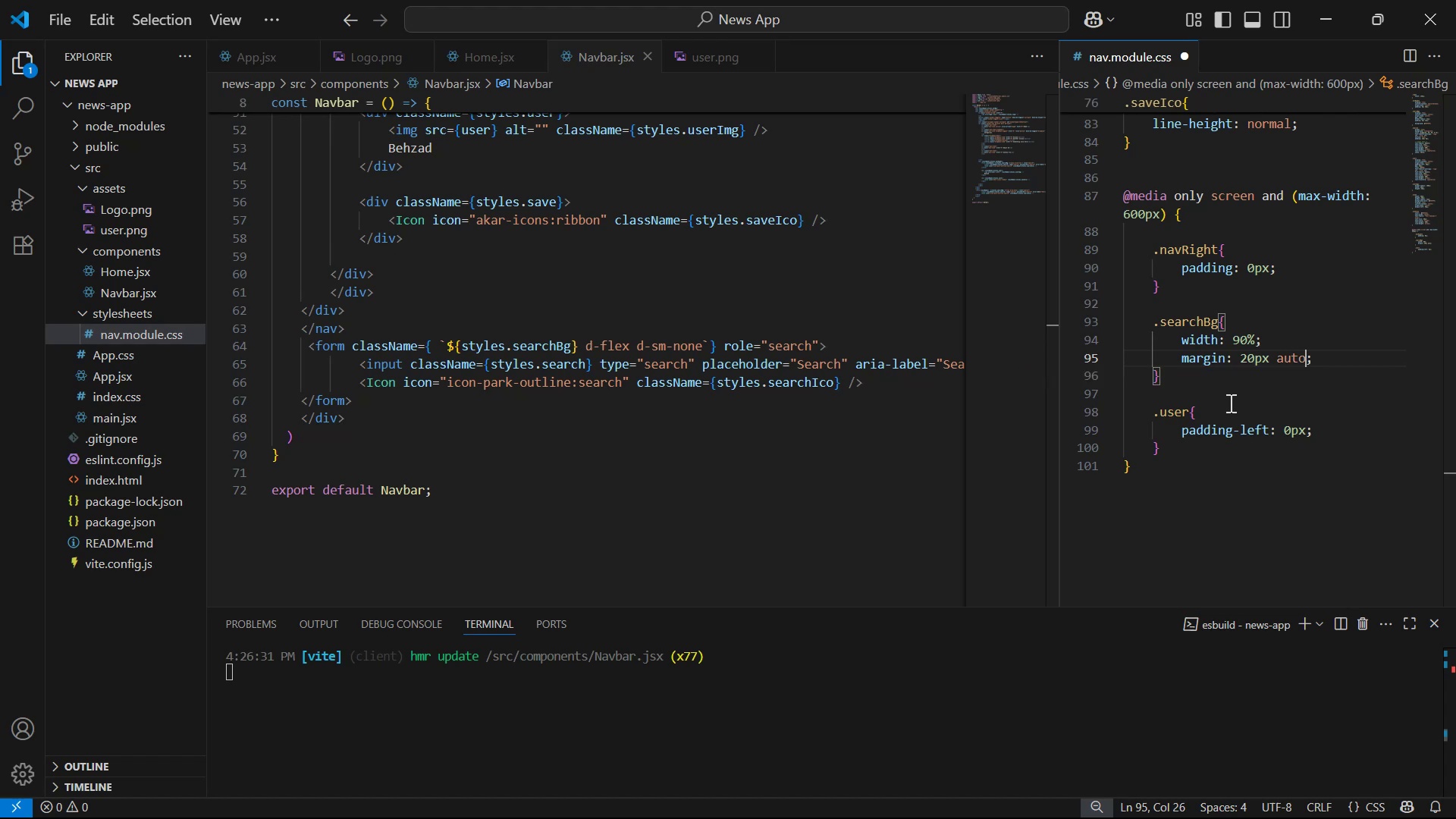 
key(Alt+AltLeft)
 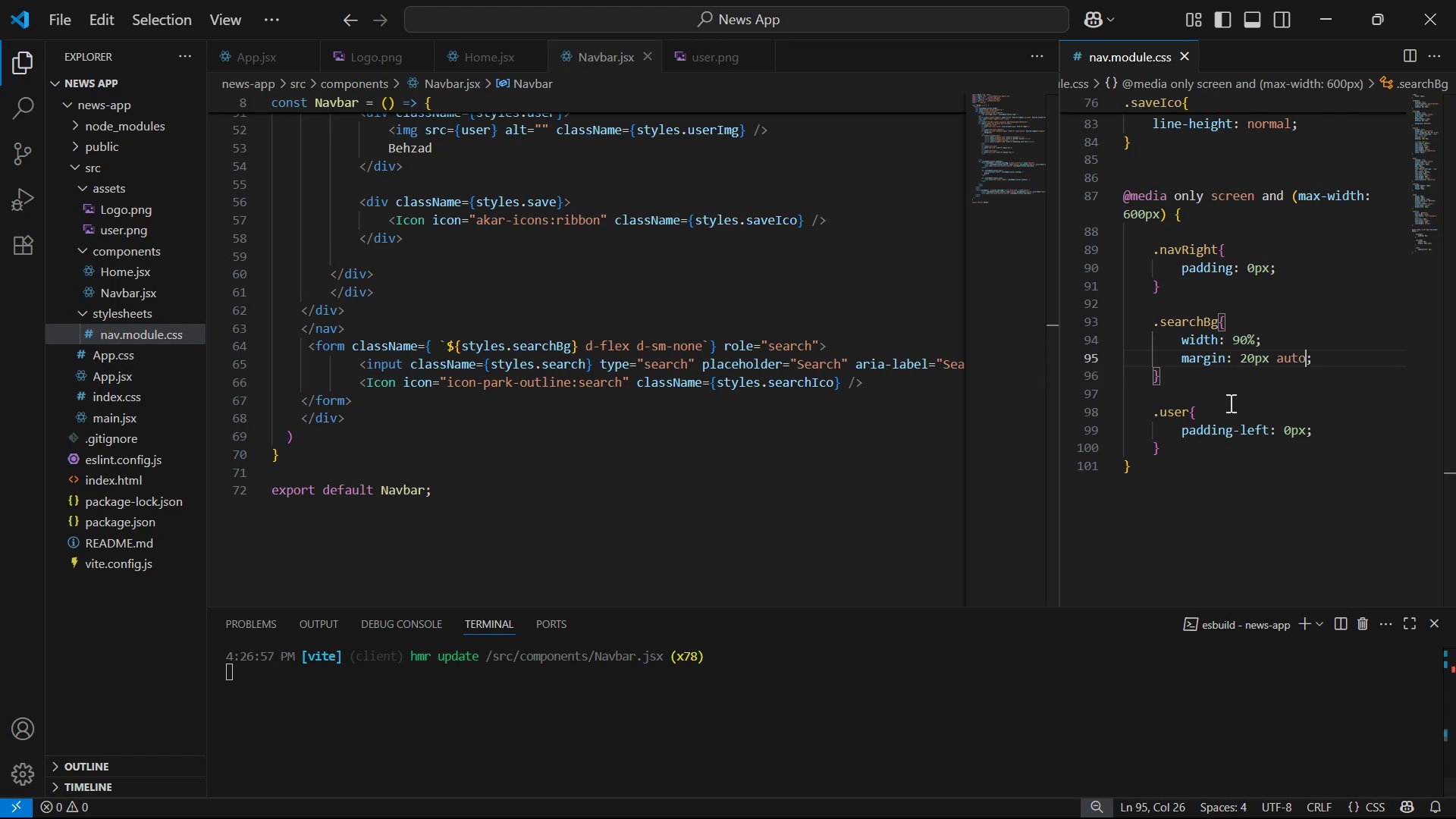 
key(Alt+Tab)
 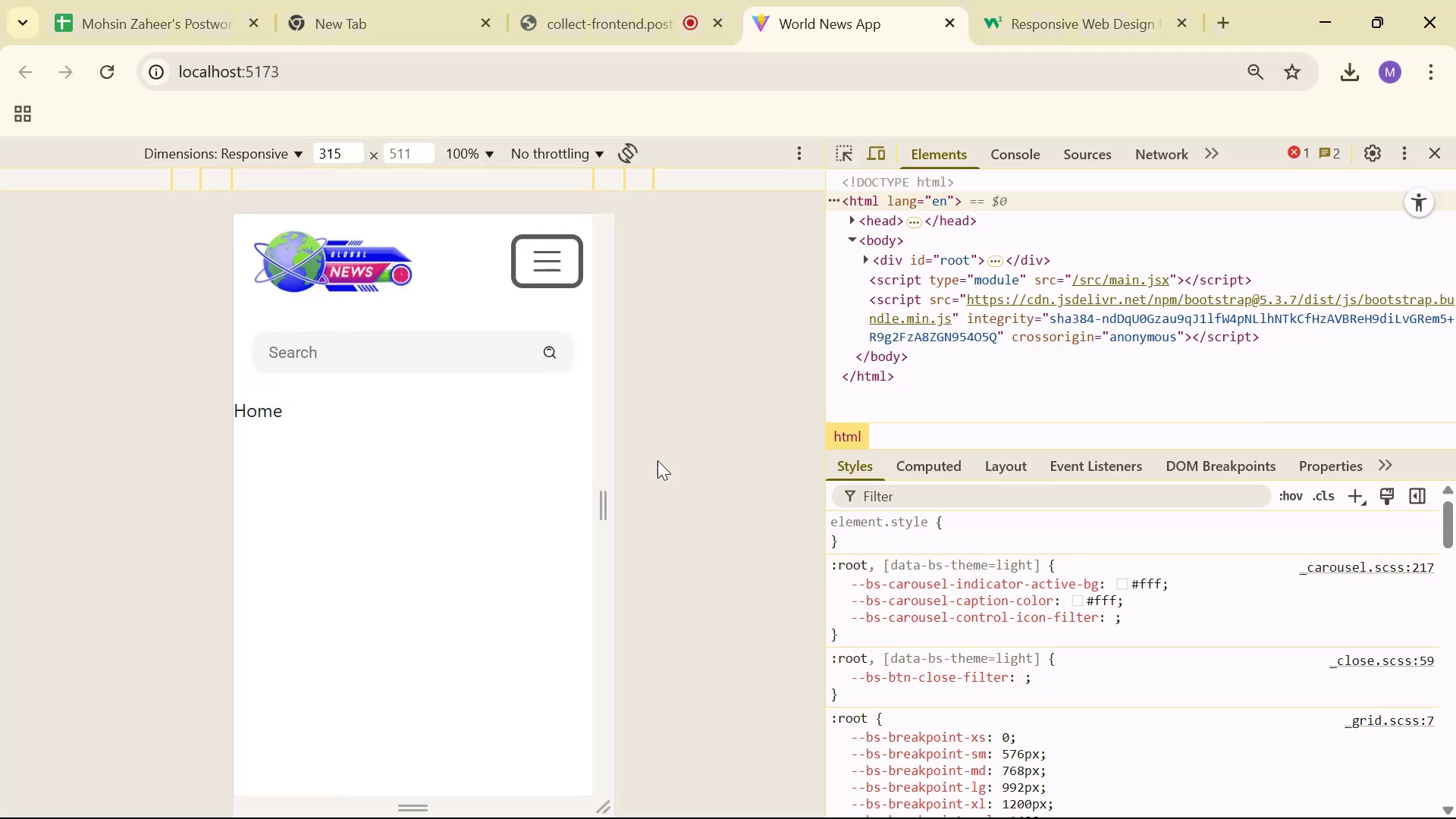 
scroll: coordinate [402, 428], scroll_direction: up, amount: 3.0
 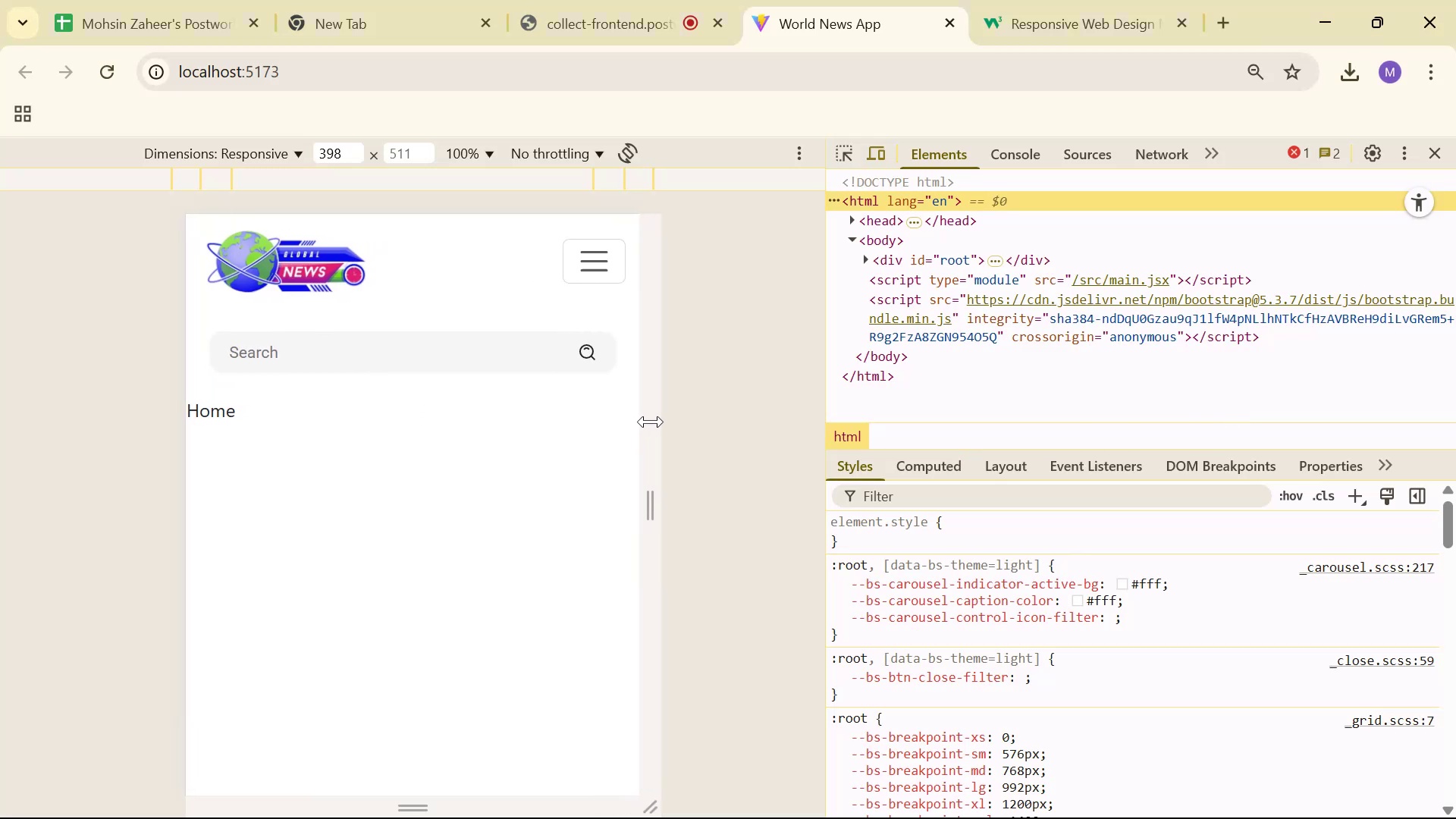 
wait(6.88)
 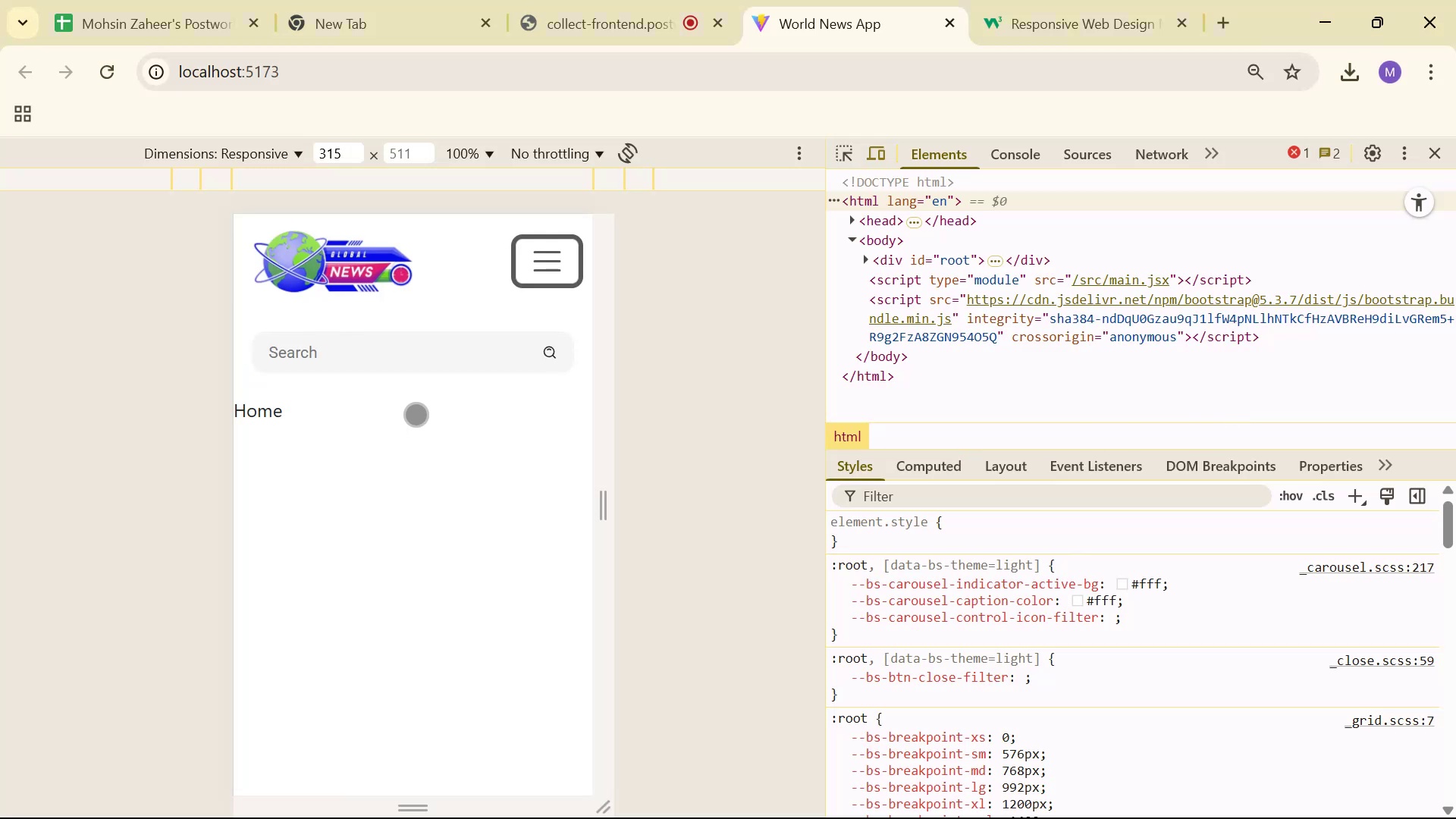 
key(Alt+AltLeft)
 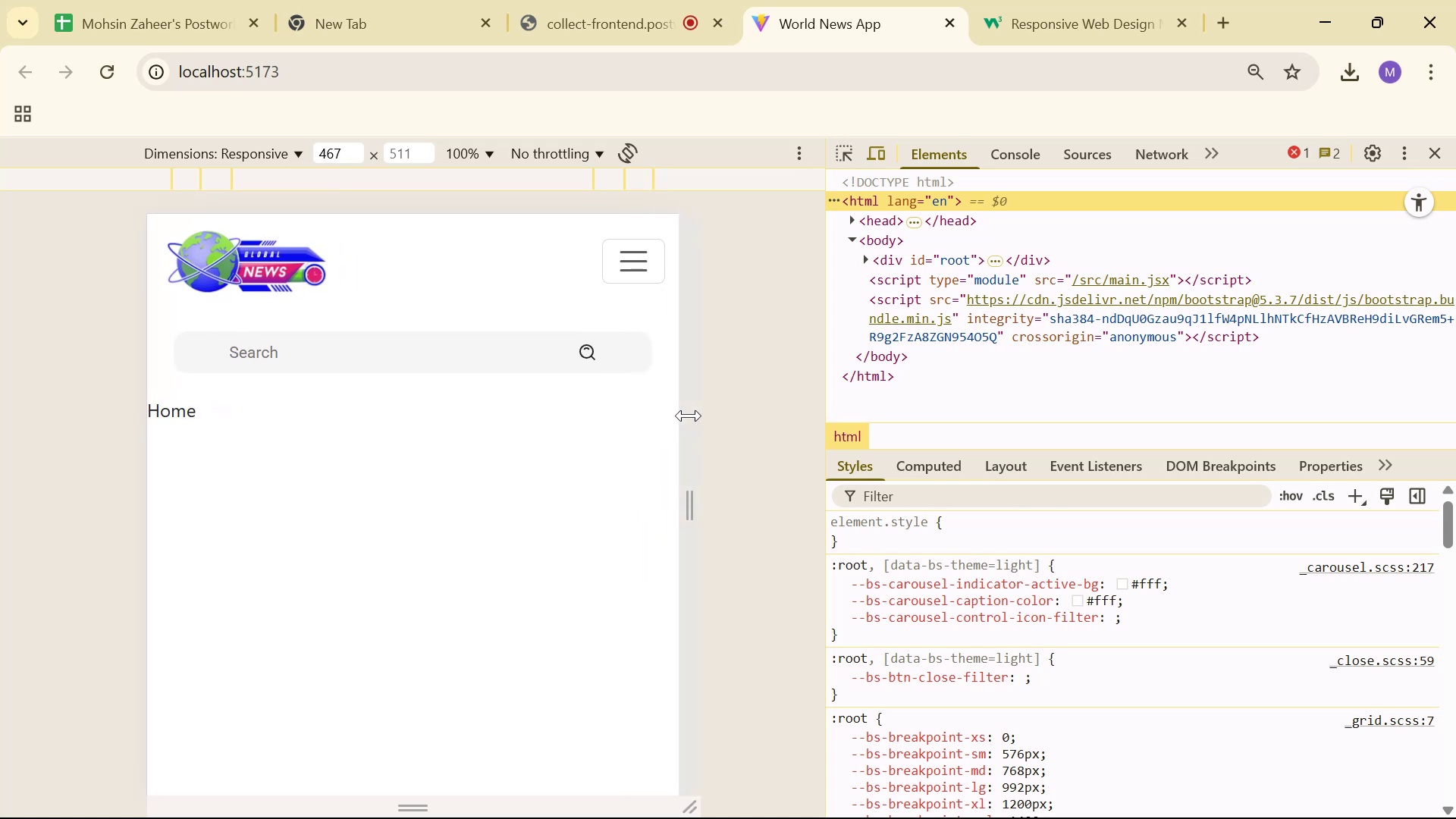 
key(Alt+Tab)
 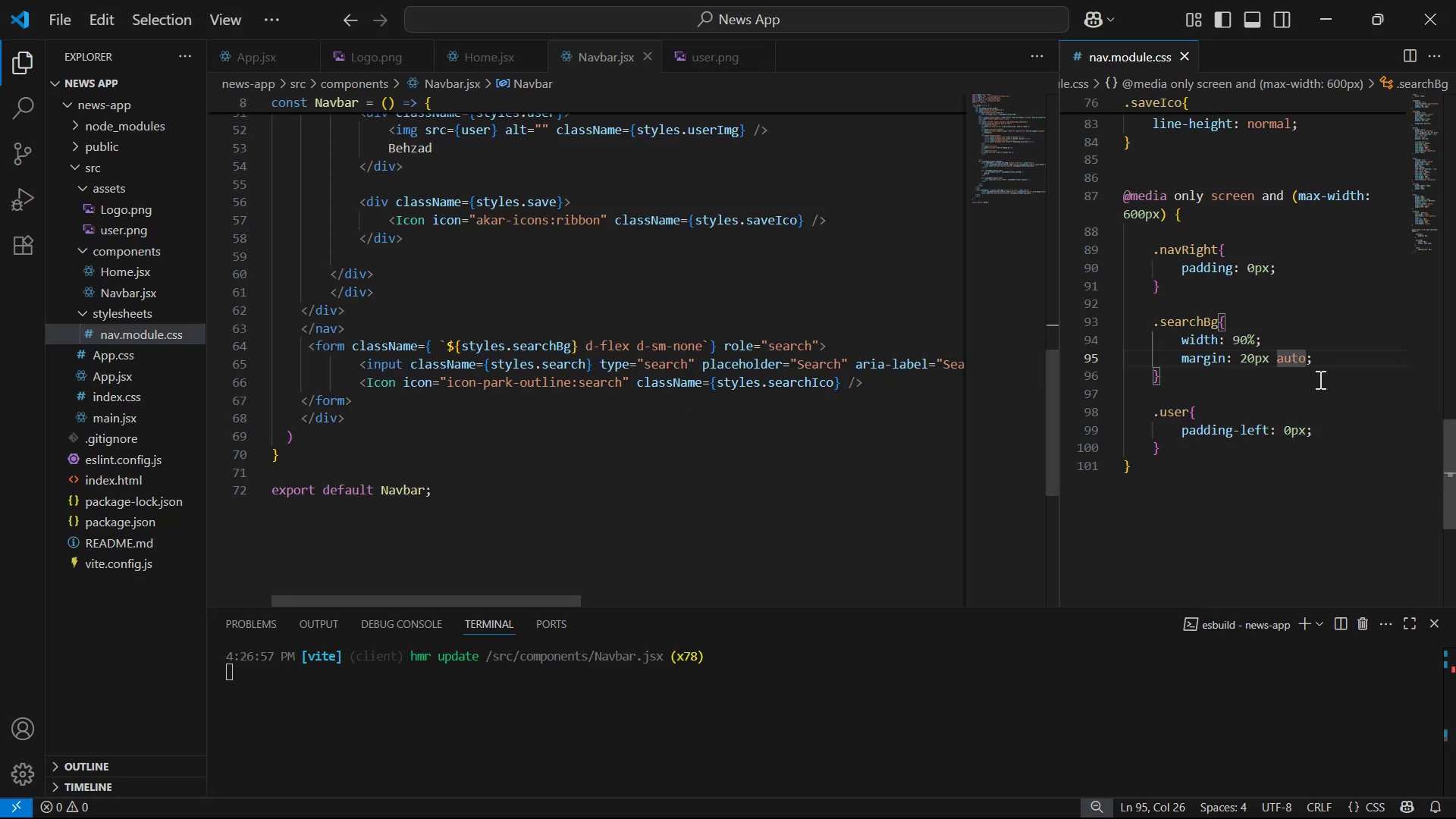 
left_click([1210, 371])
 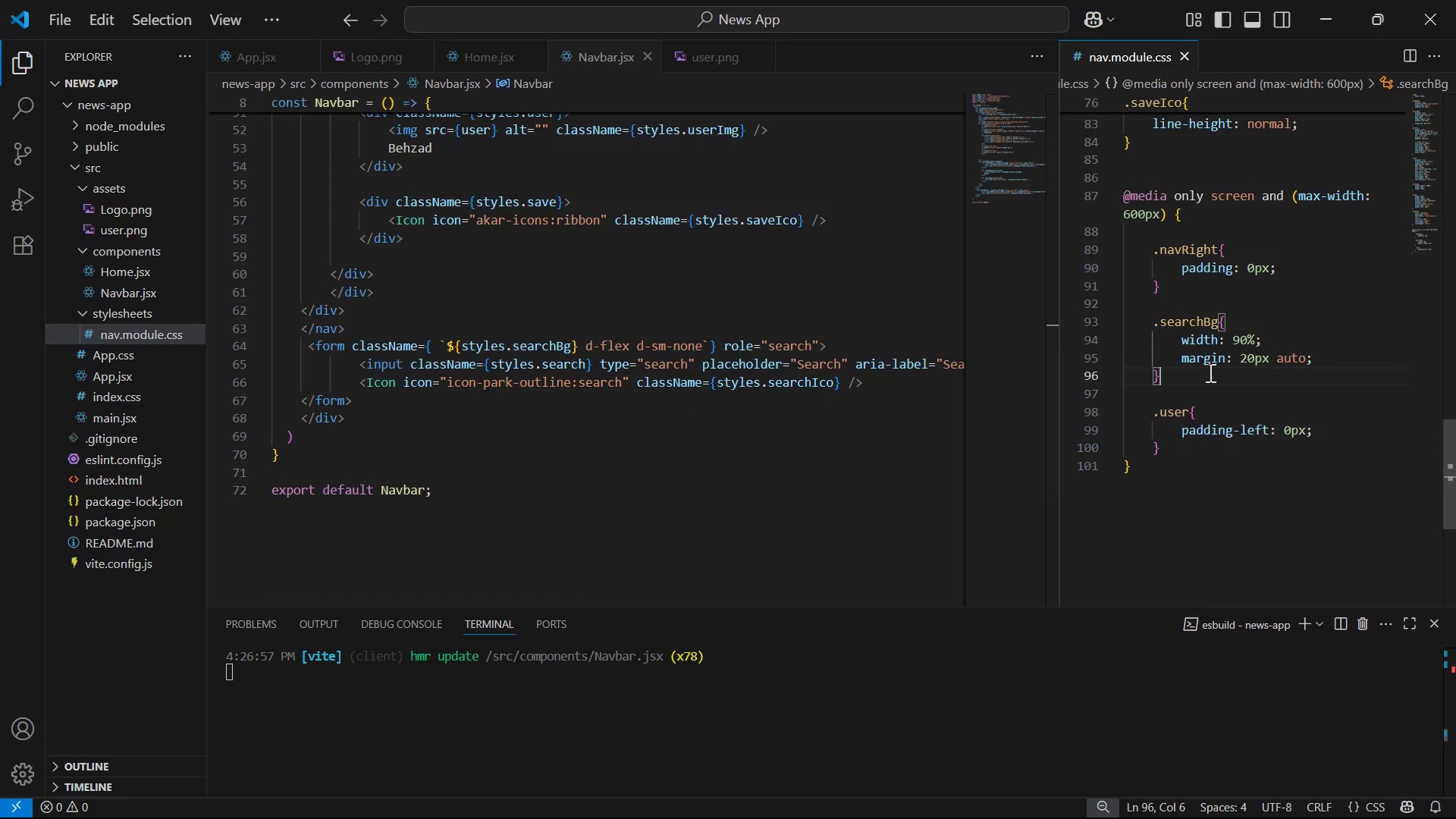 
key(Enter)
 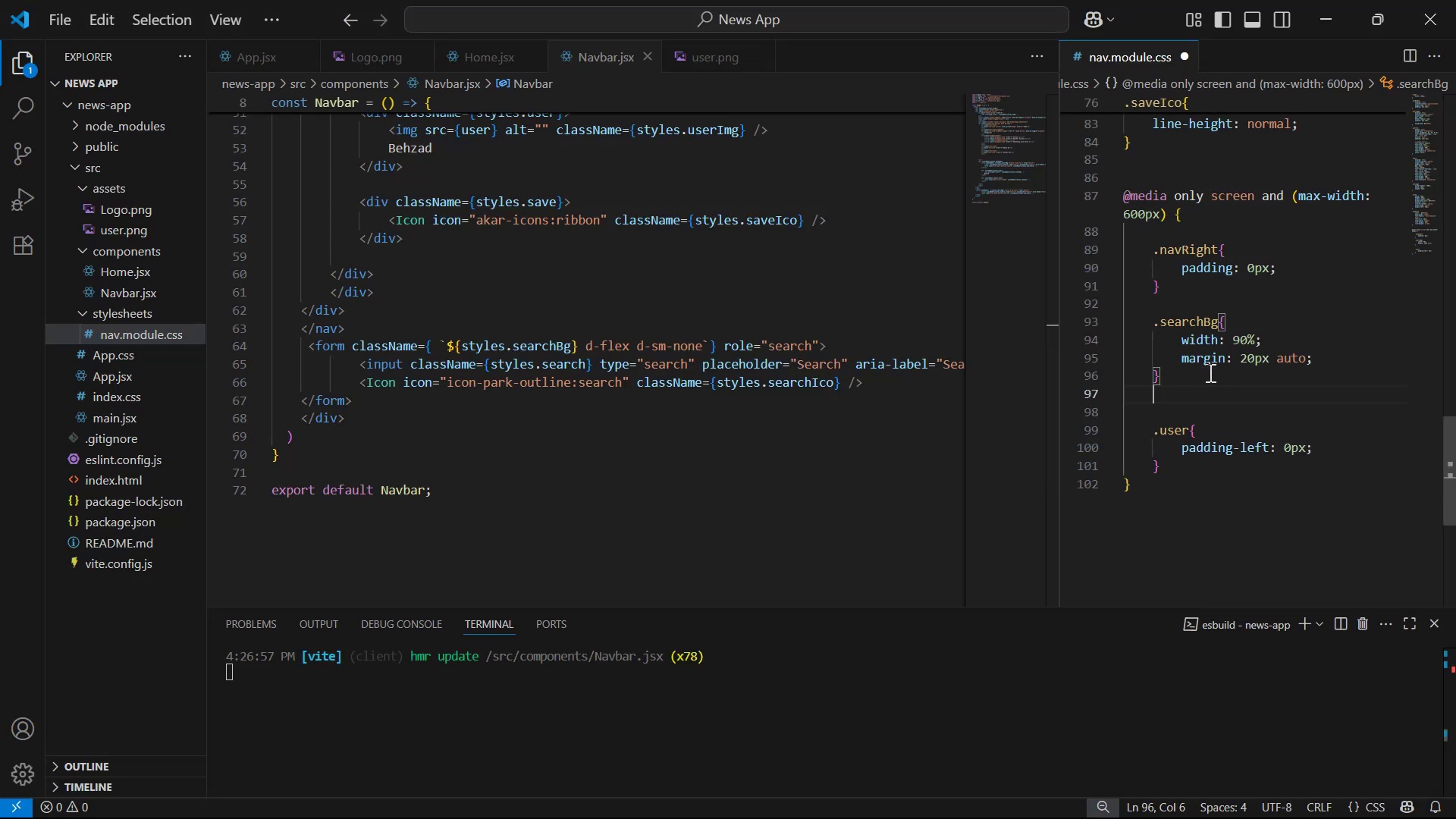 
key(Enter)
 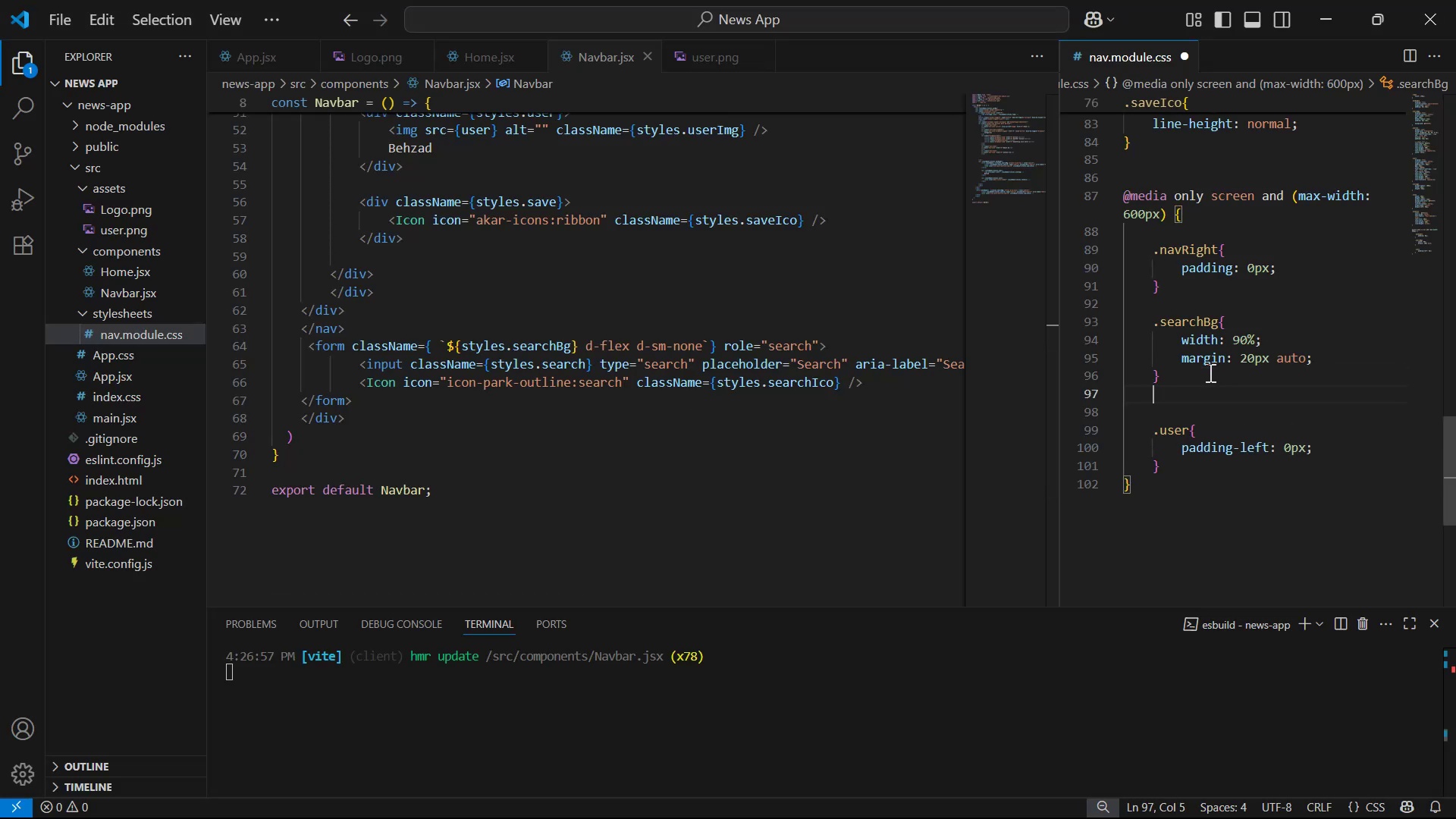 
type(.se)
 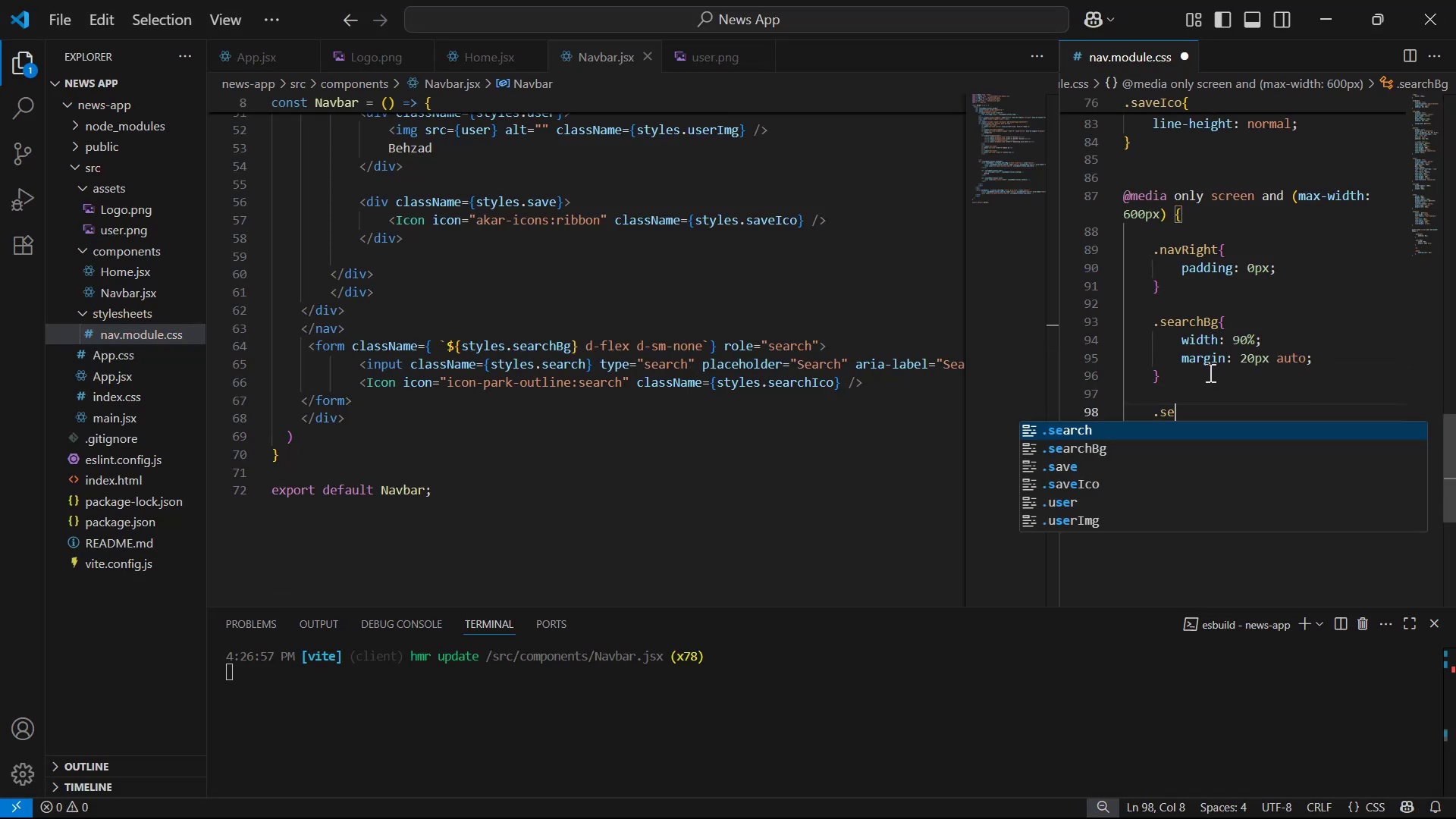 
key(Enter)
 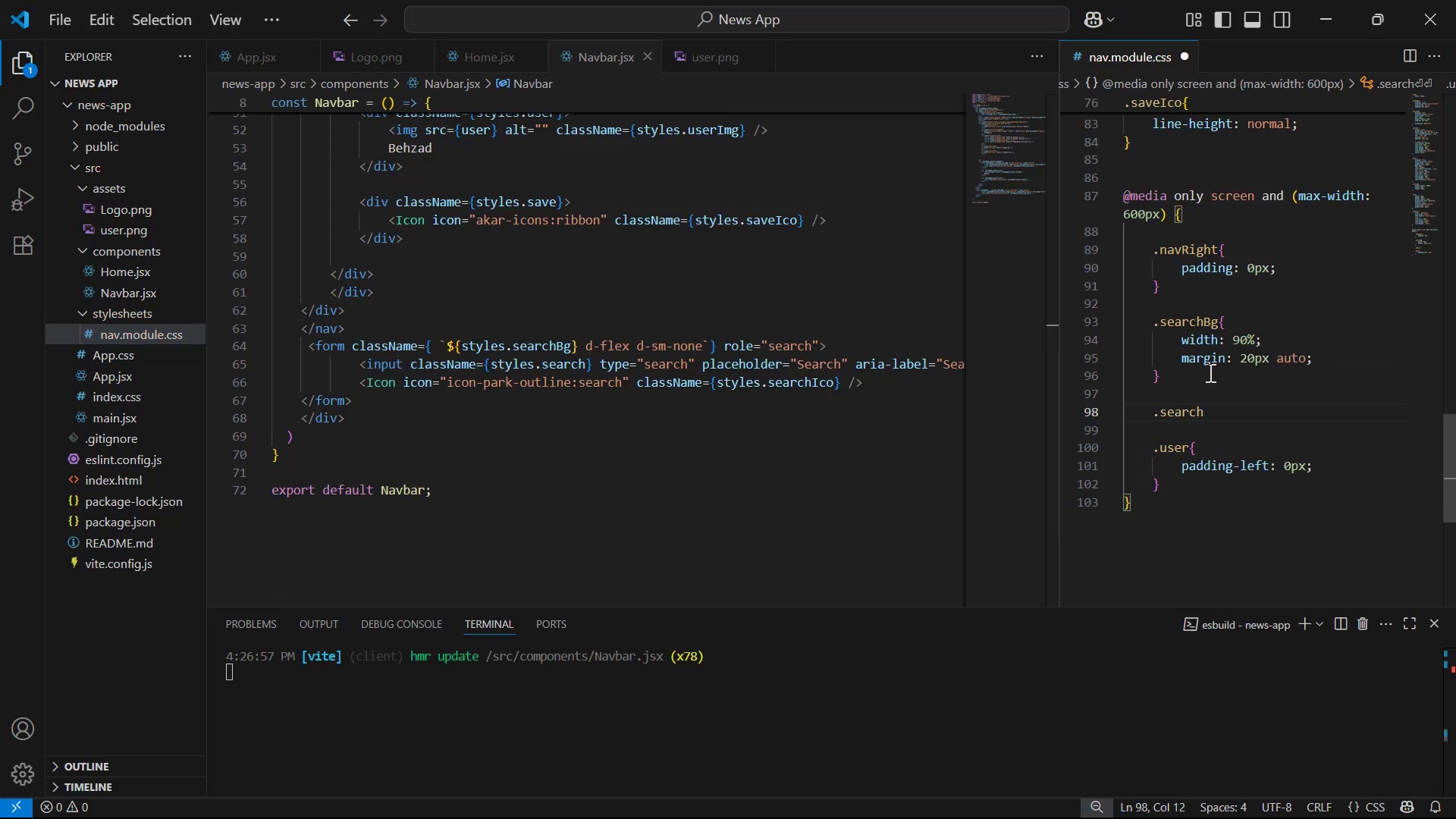 
key(Shift+ShiftLeft)
 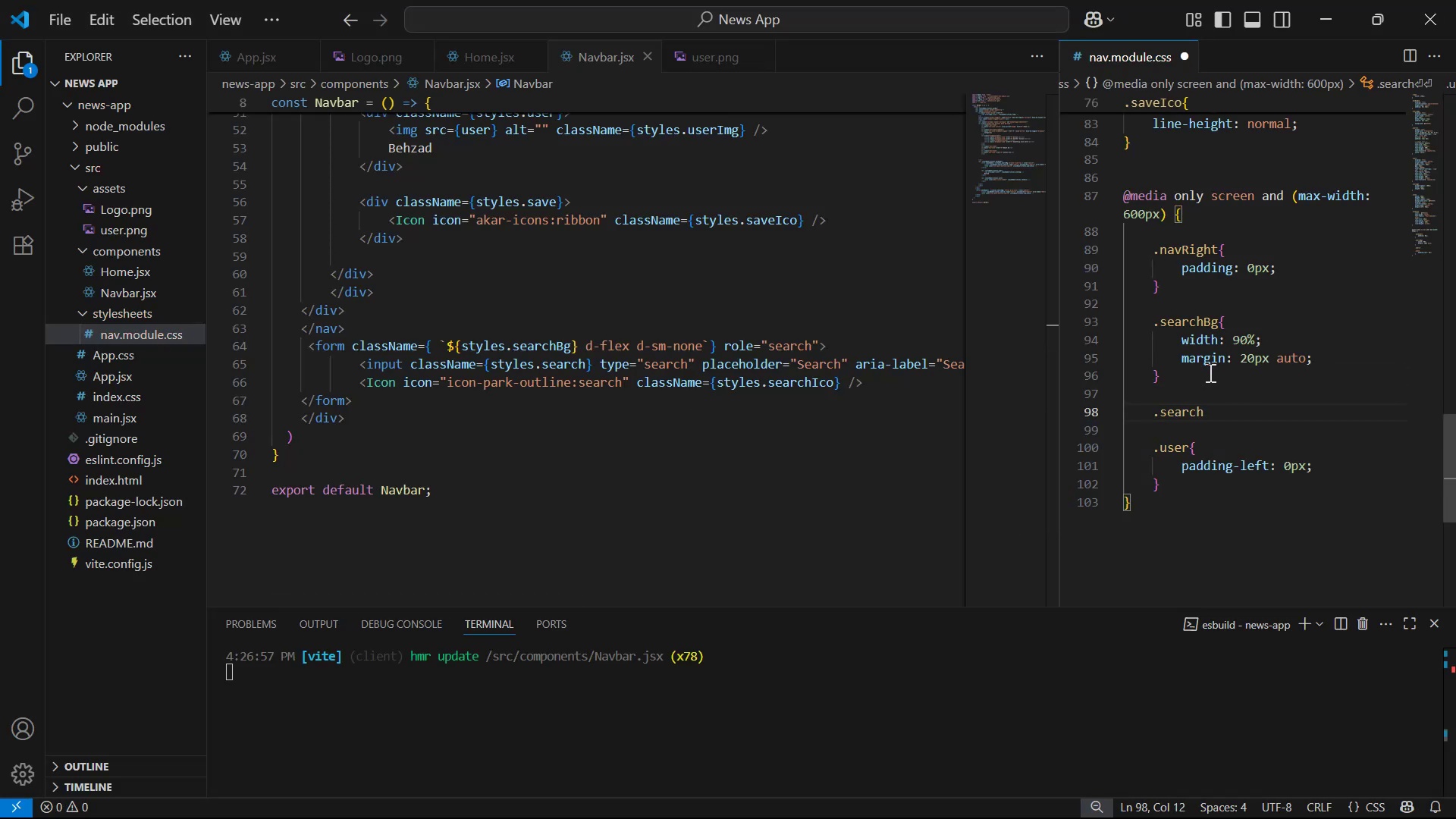 
key(Shift+BracketLeft)
 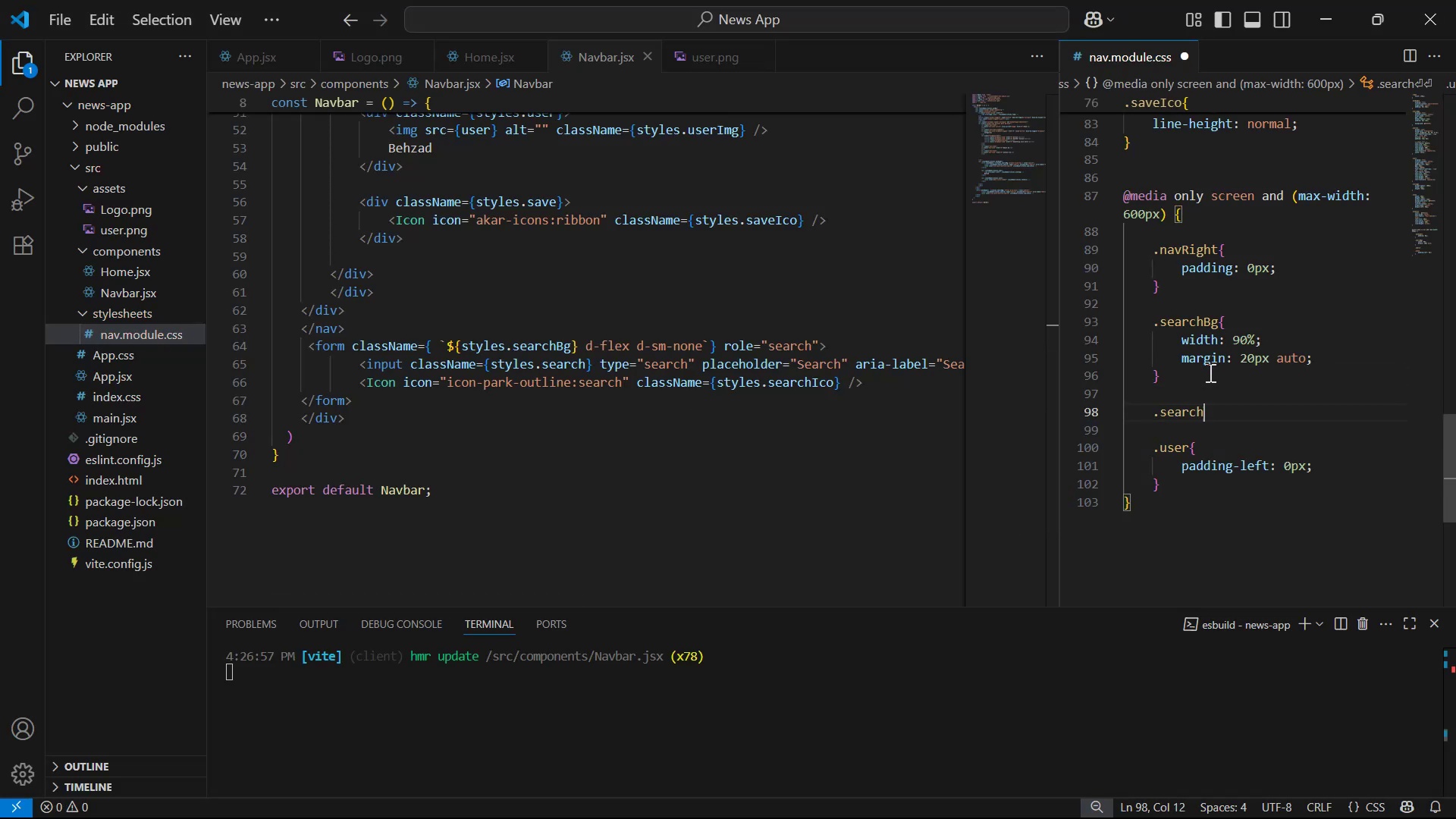 
key(Shift+Enter)
 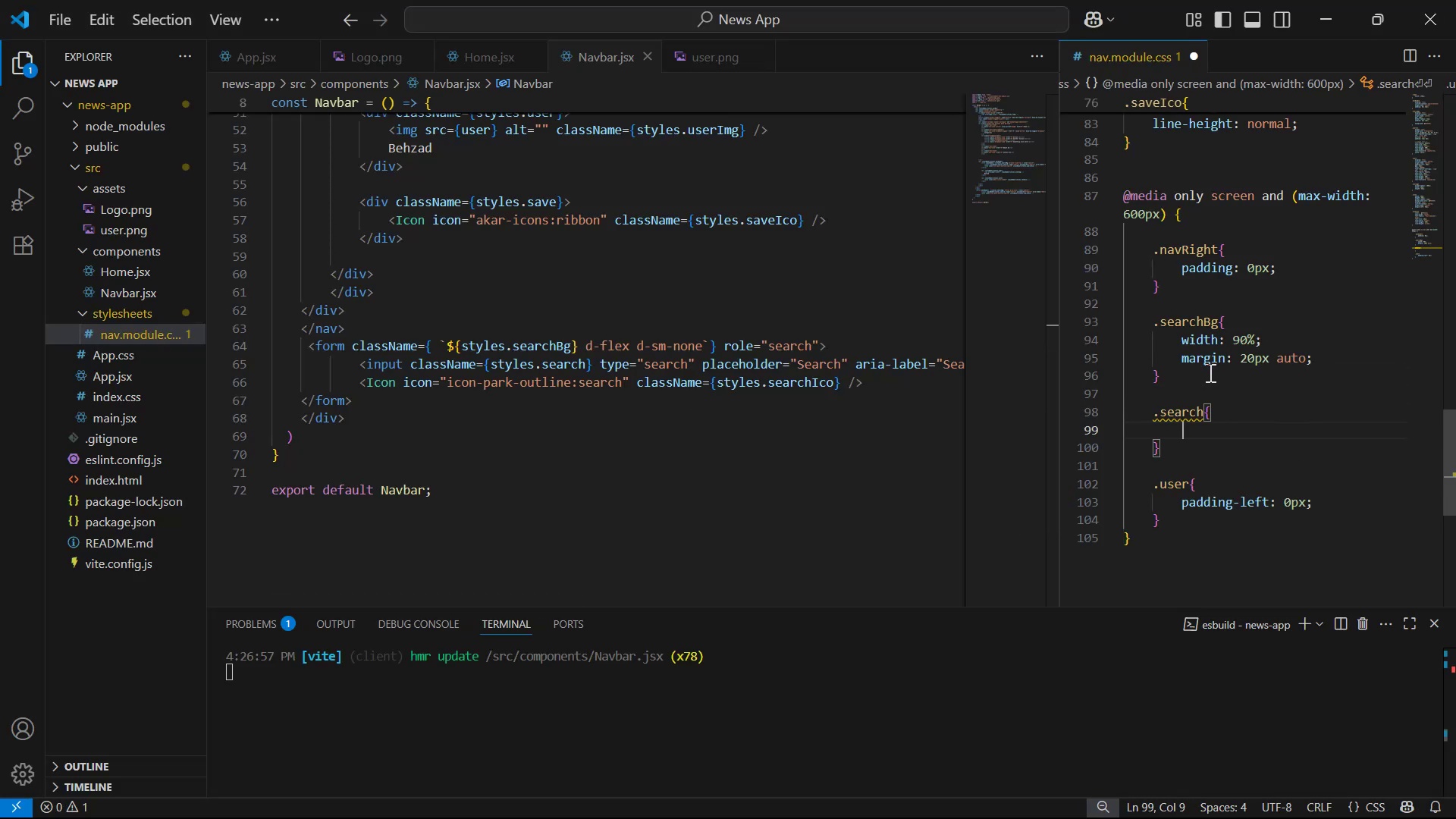 
type(su)
key(Backspace)
key(Backspace)
type(auto)
key(Backspace)
key(Backspace)
key(Backspace)
key(Backspace)
type(wi)
 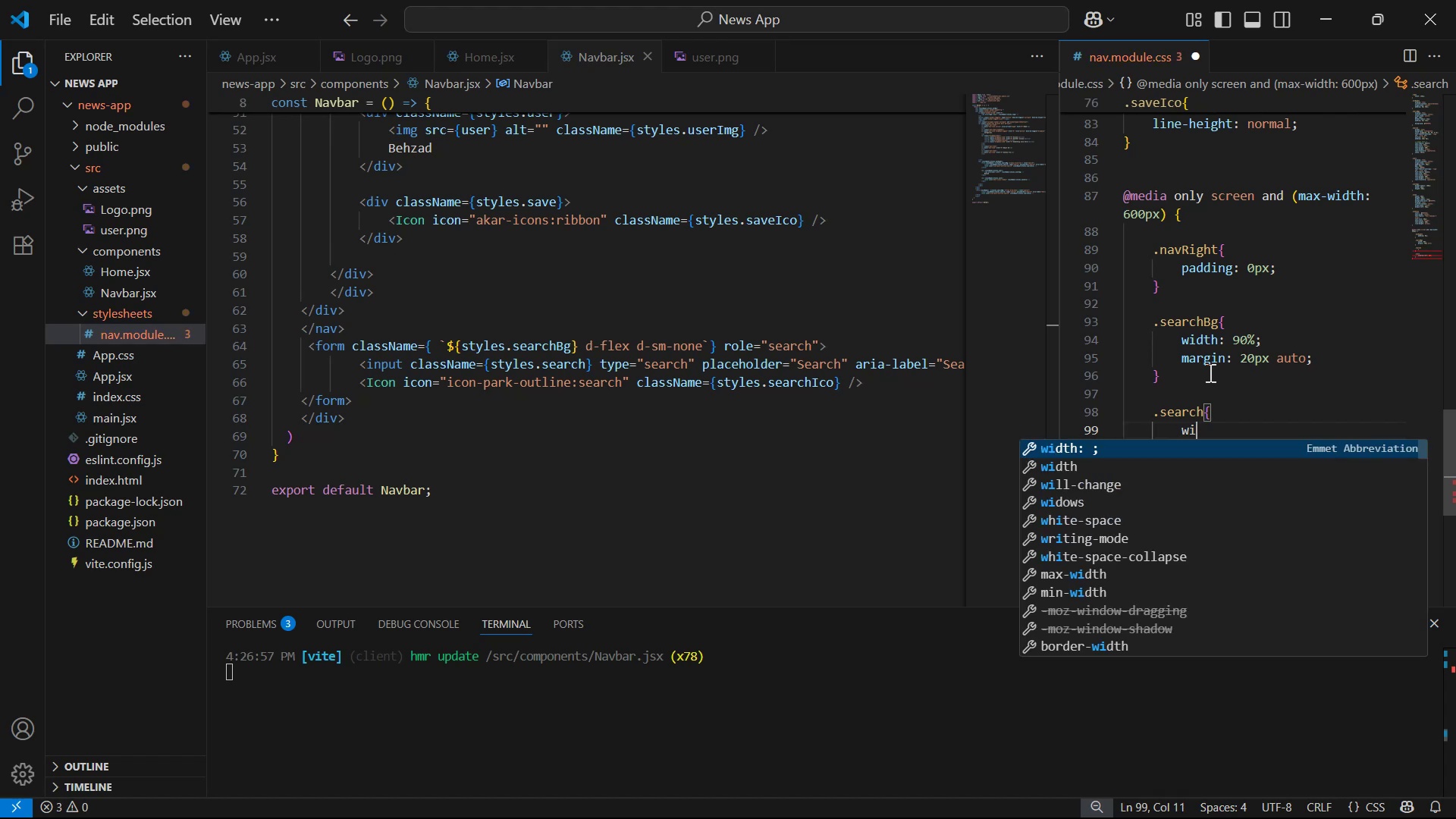 
key(Enter)
 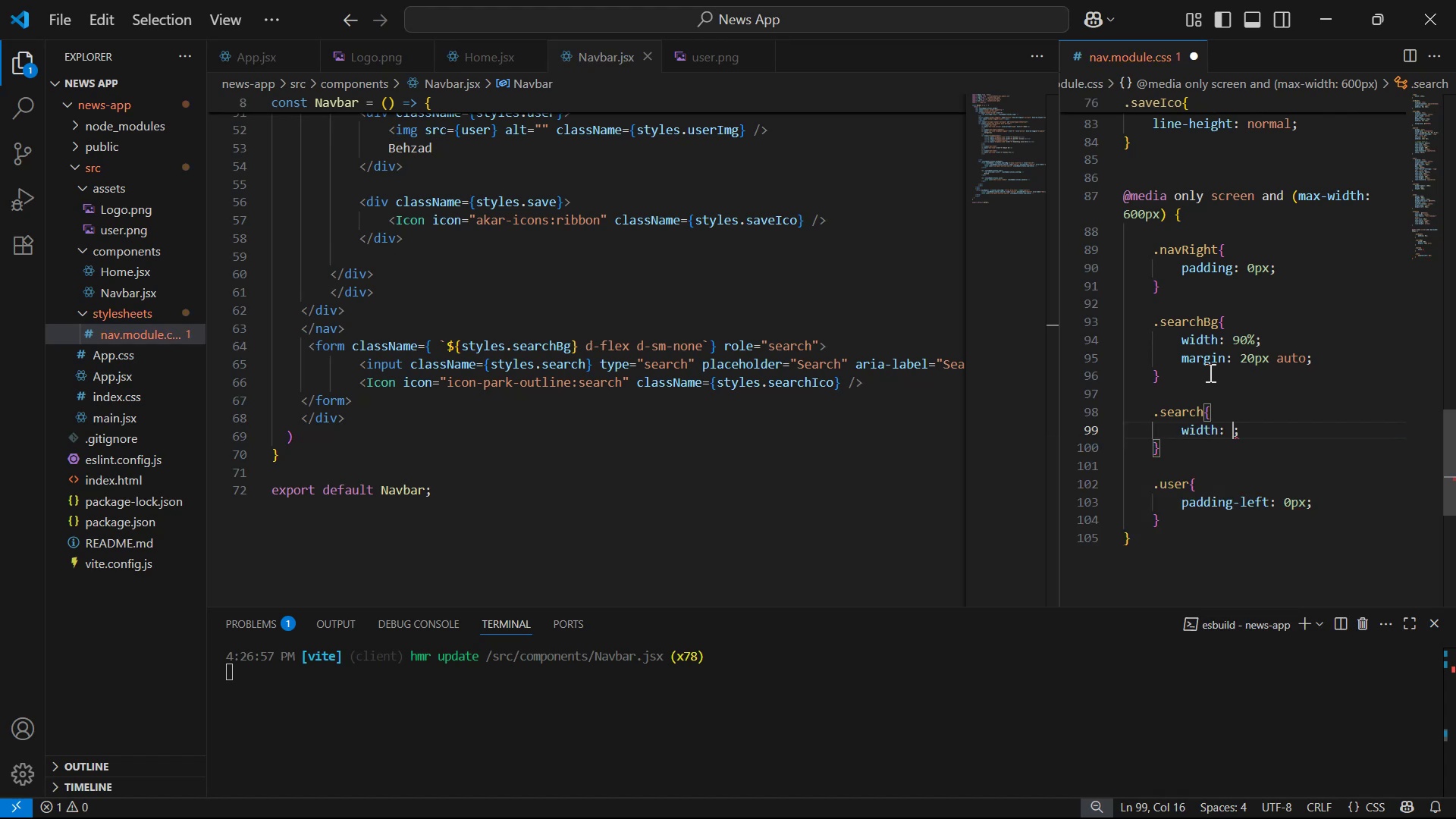 
type(au)
 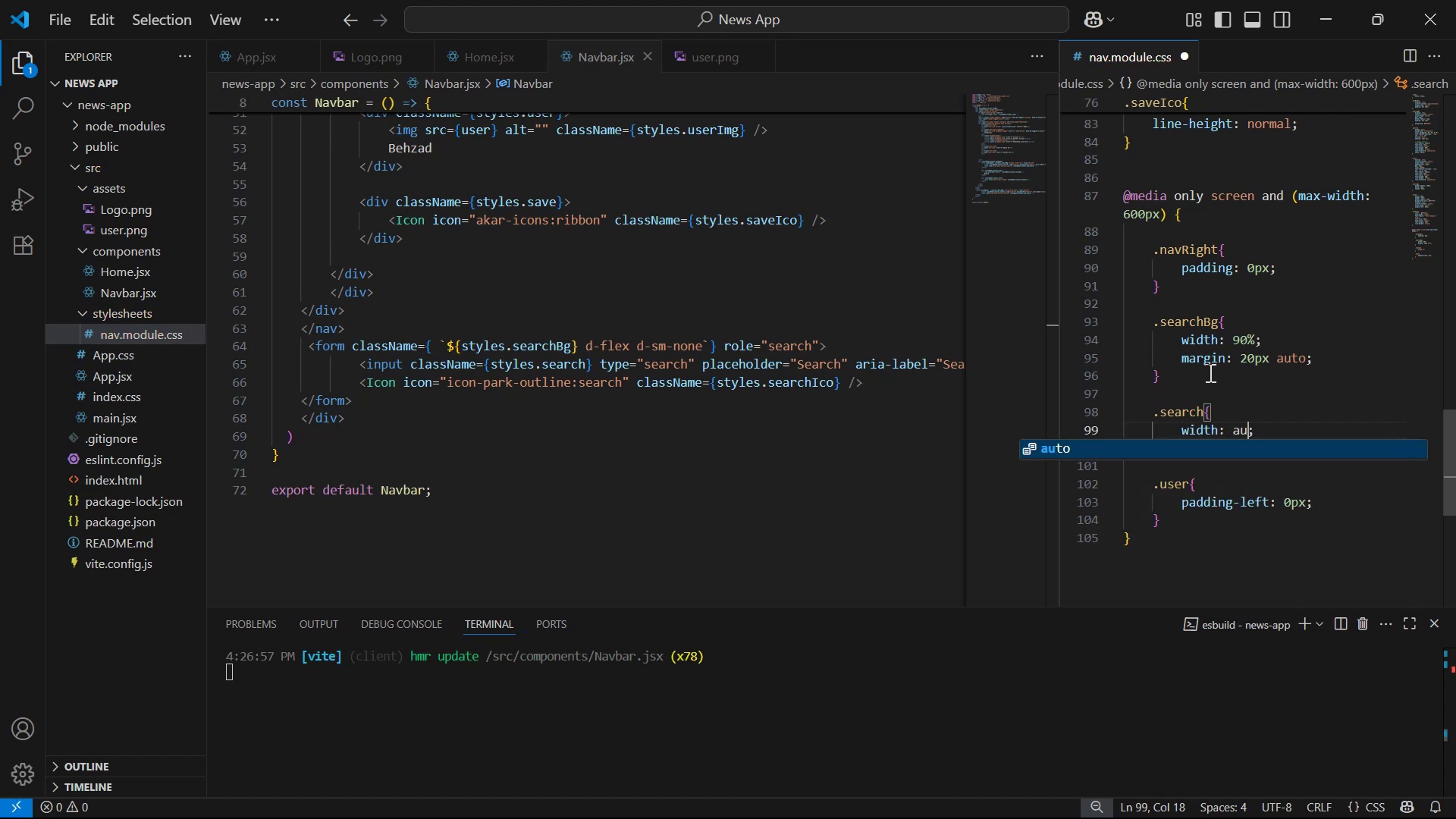 
key(Enter)
 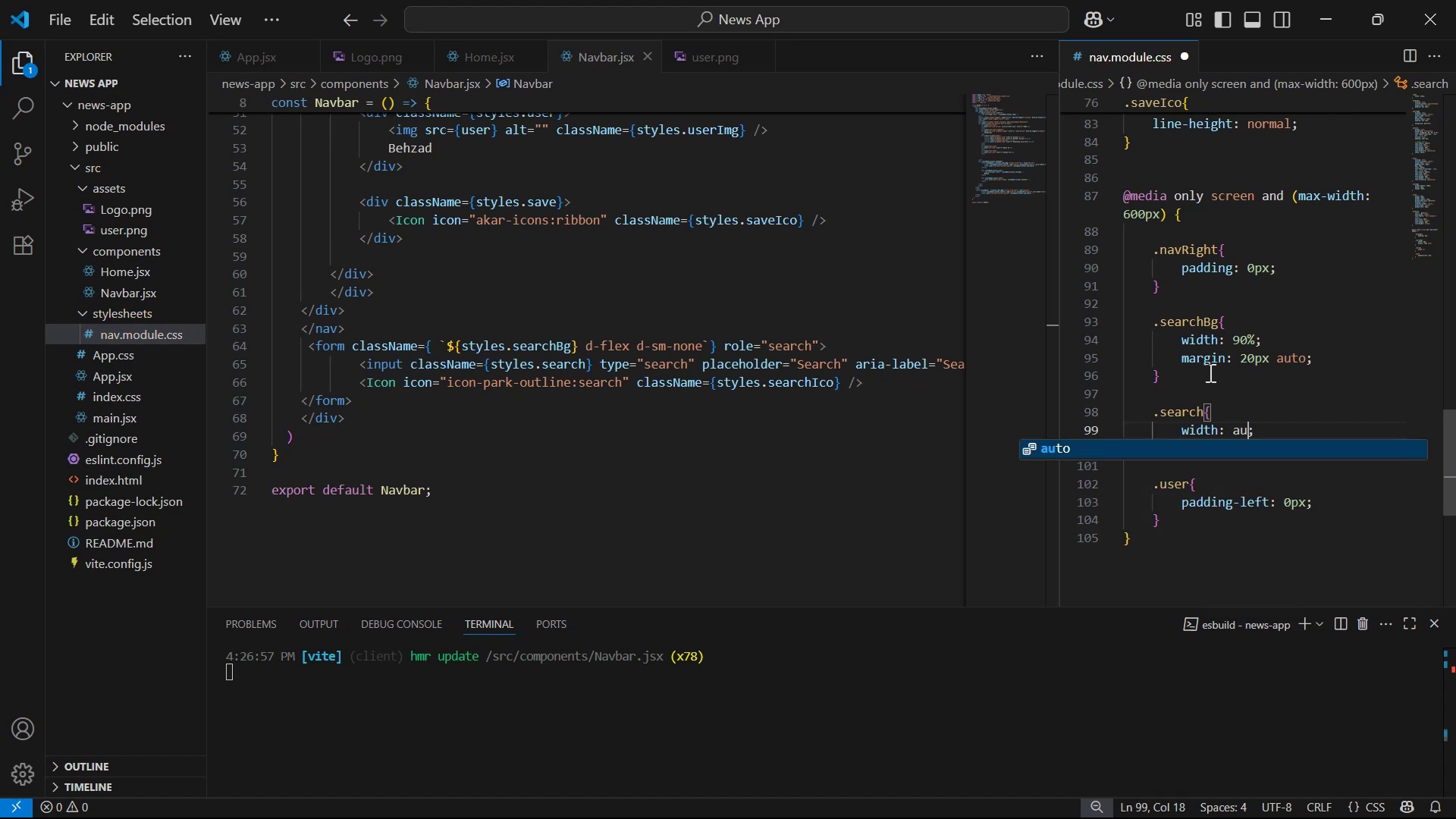 
key(Control+S)
 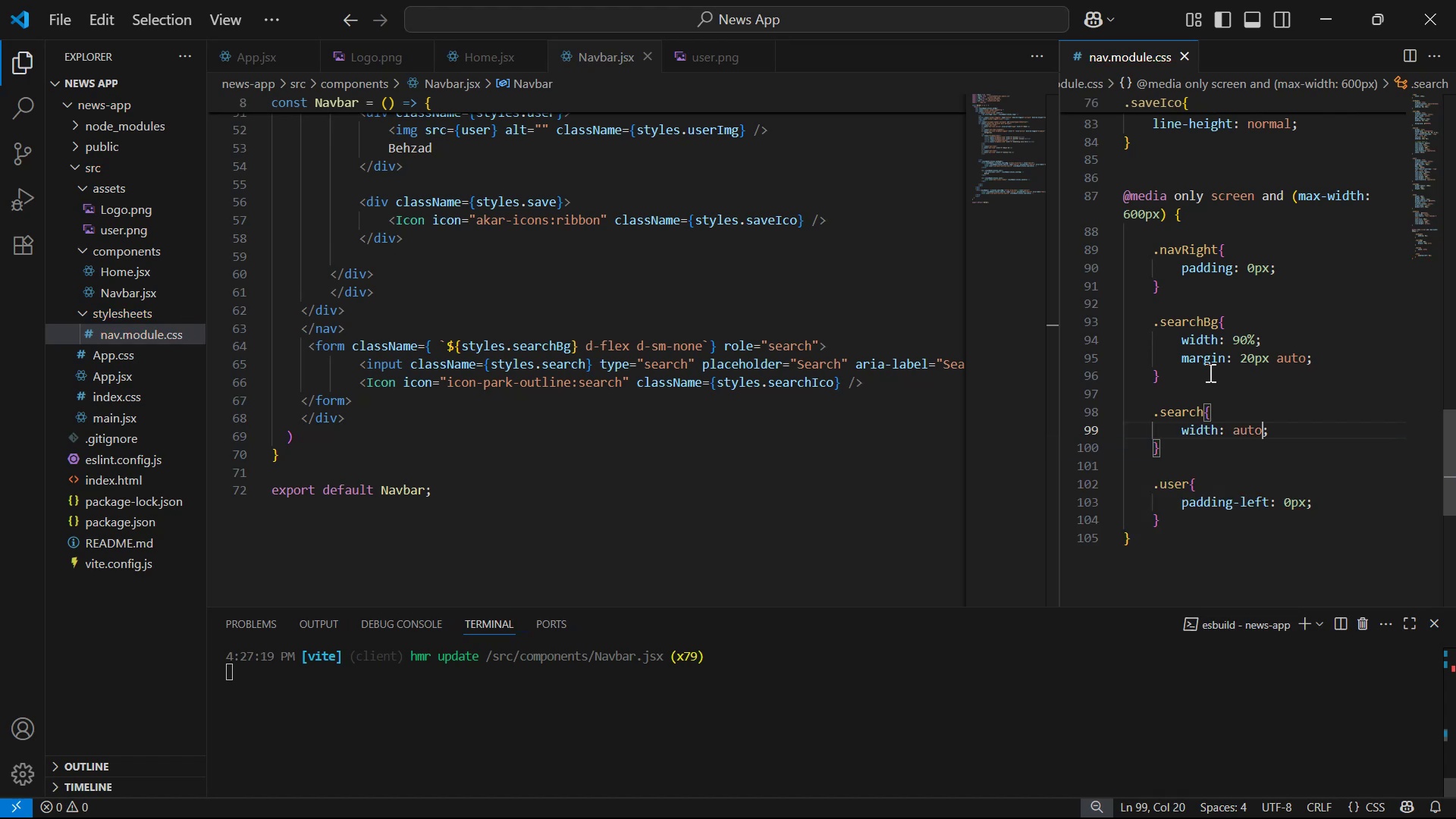 
key(Alt+AltLeft)
 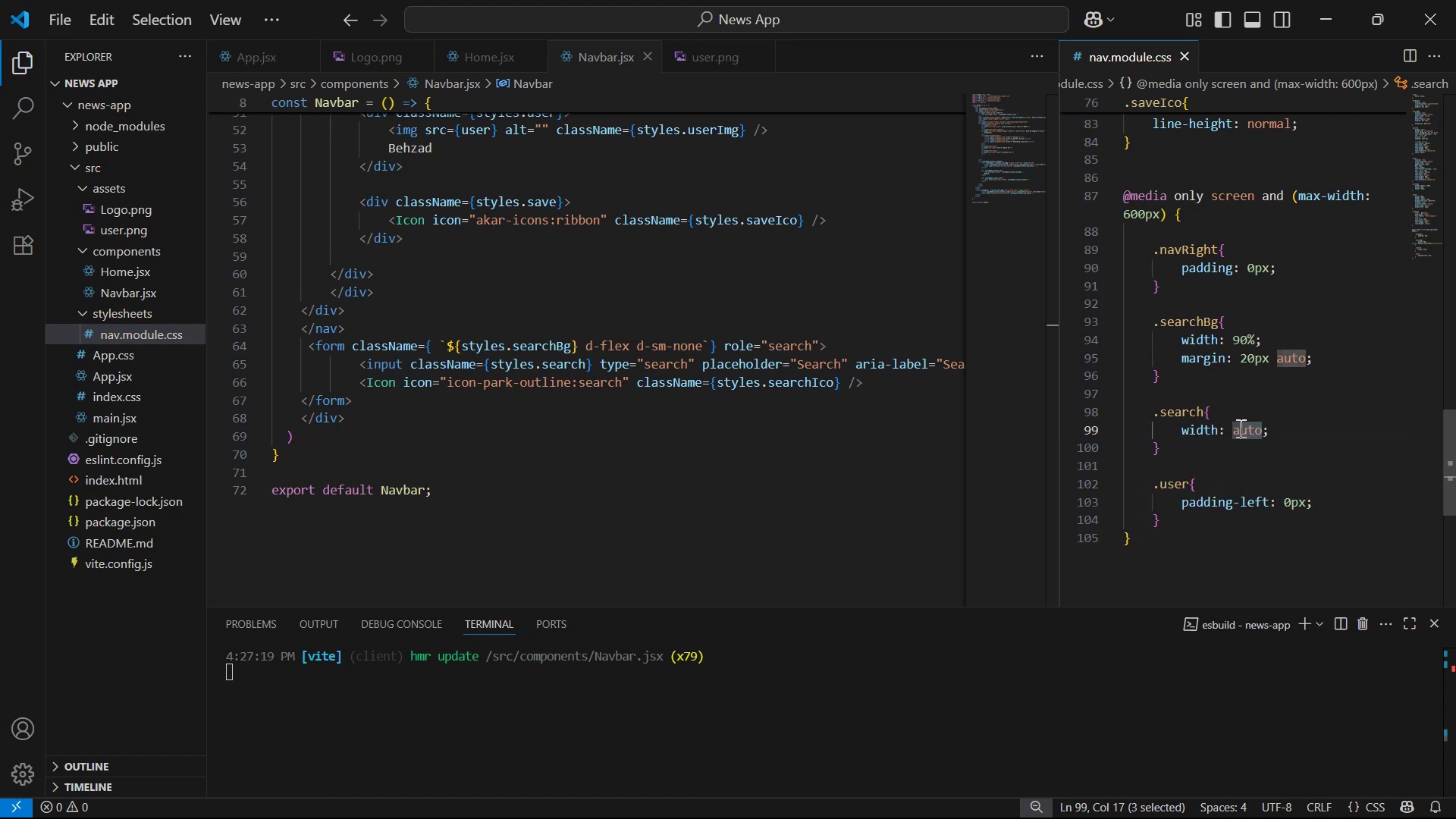 
type(100%)
 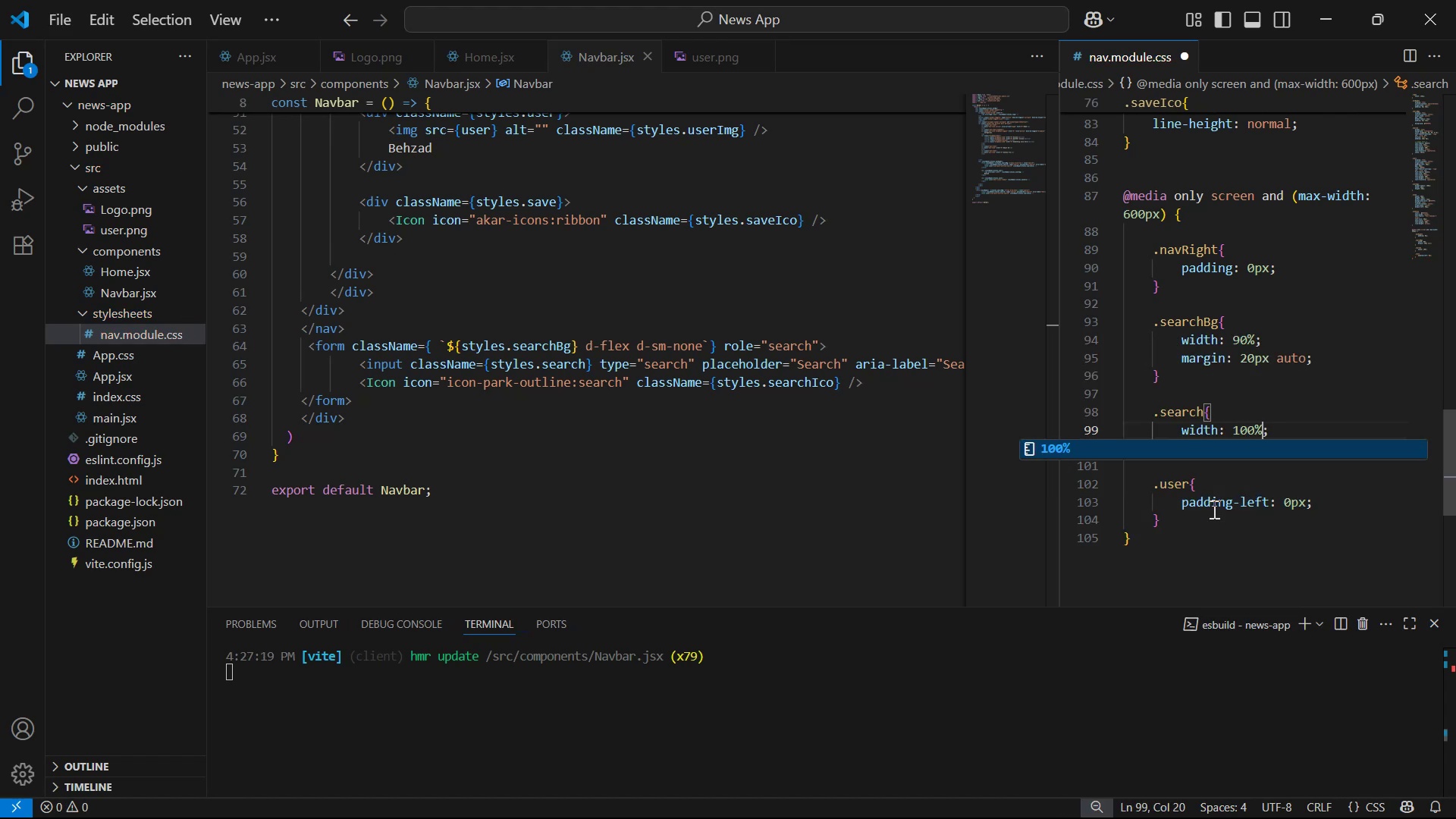 
key(Control+S)
 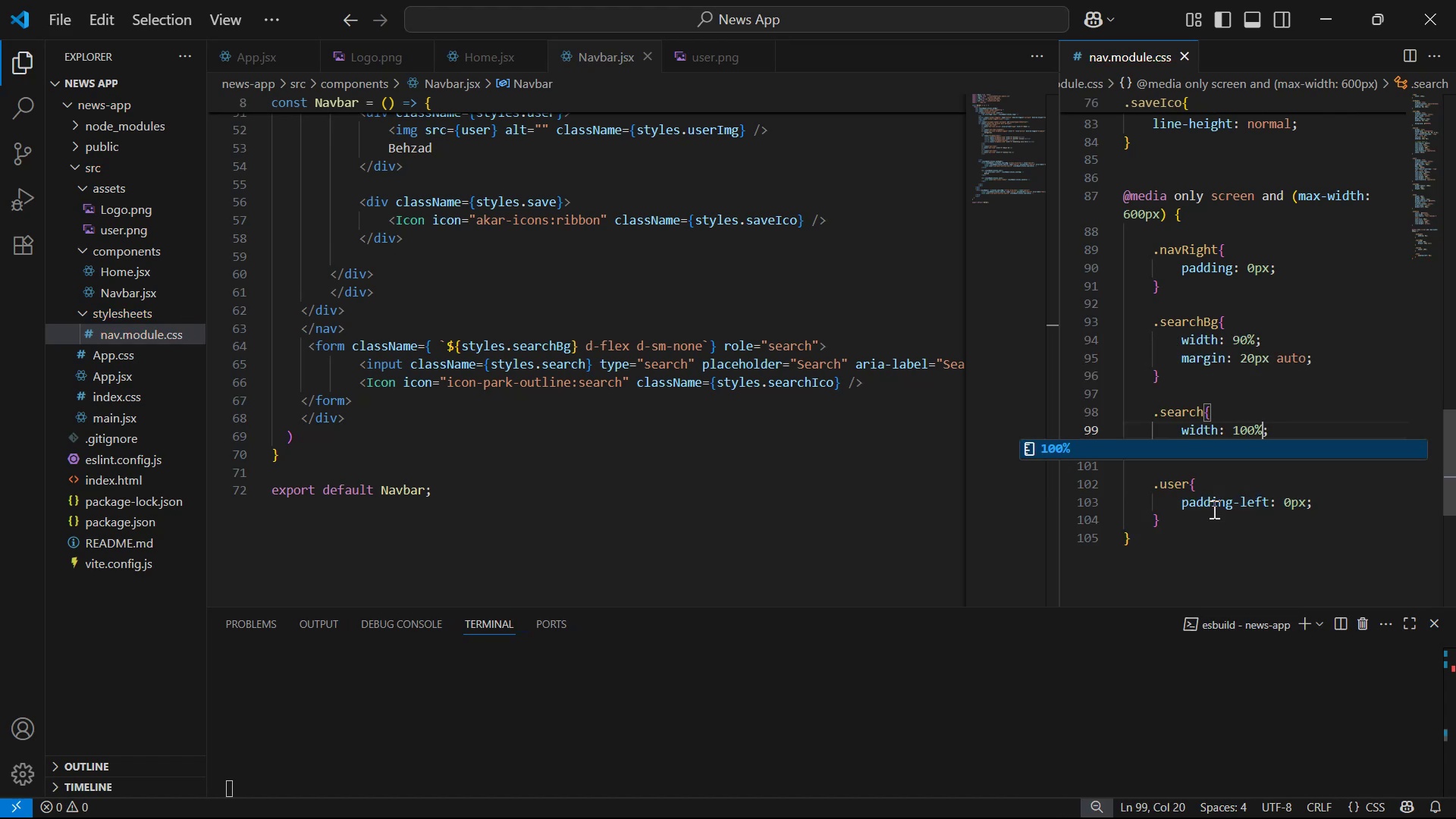 
key(Alt+AltLeft)
 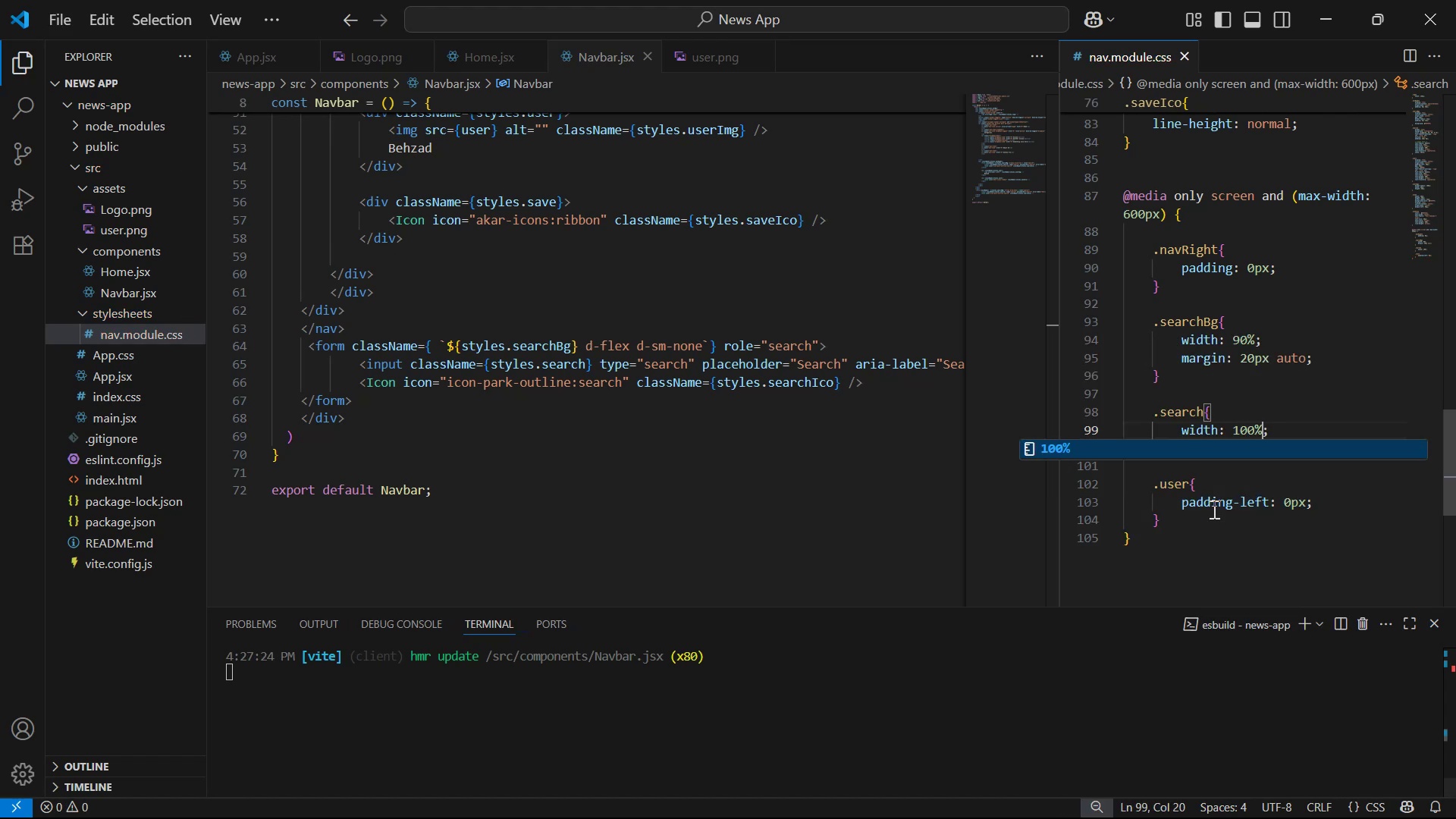 
key(Alt+Tab)
 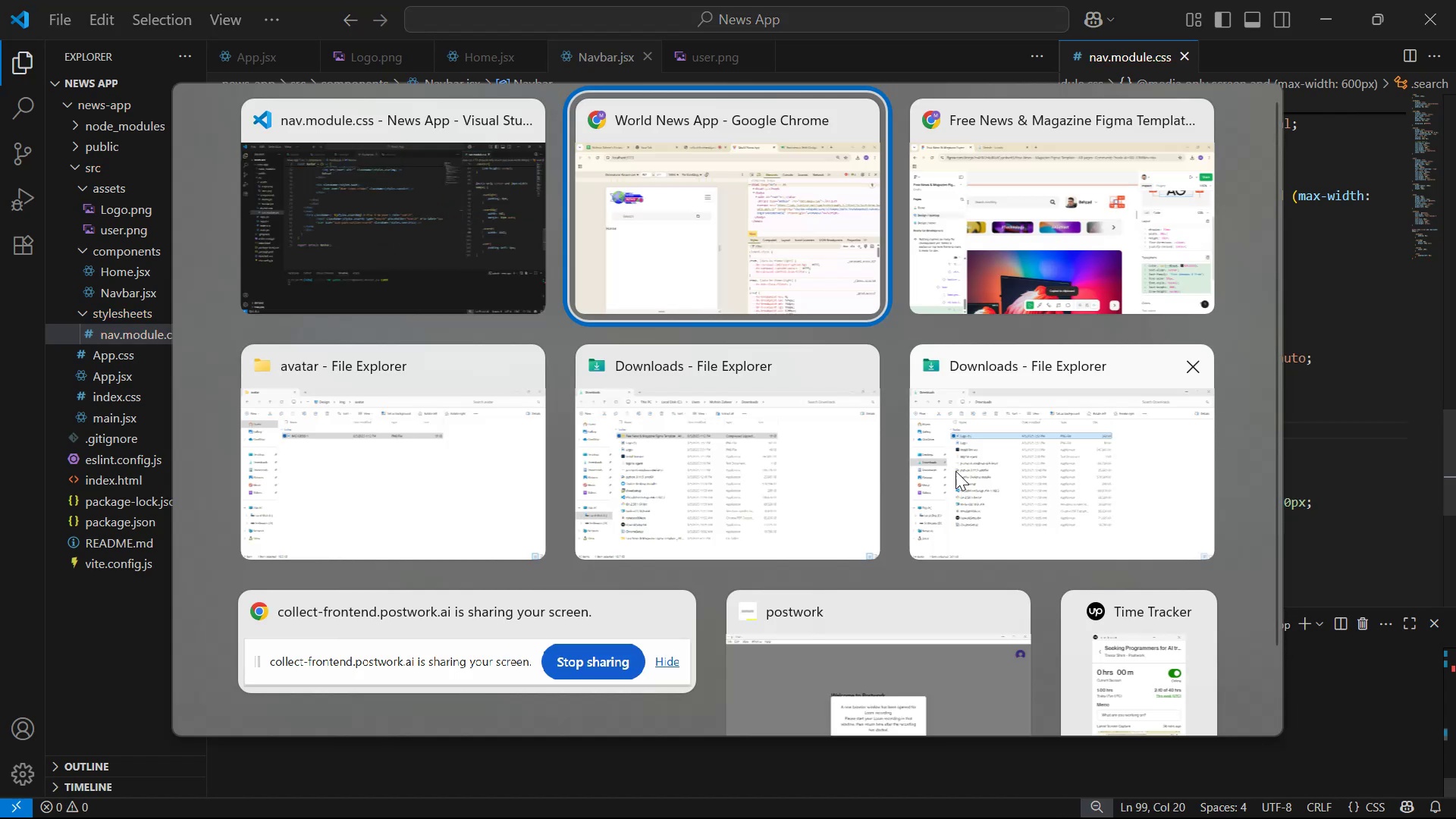 
left_click([727, 180])
 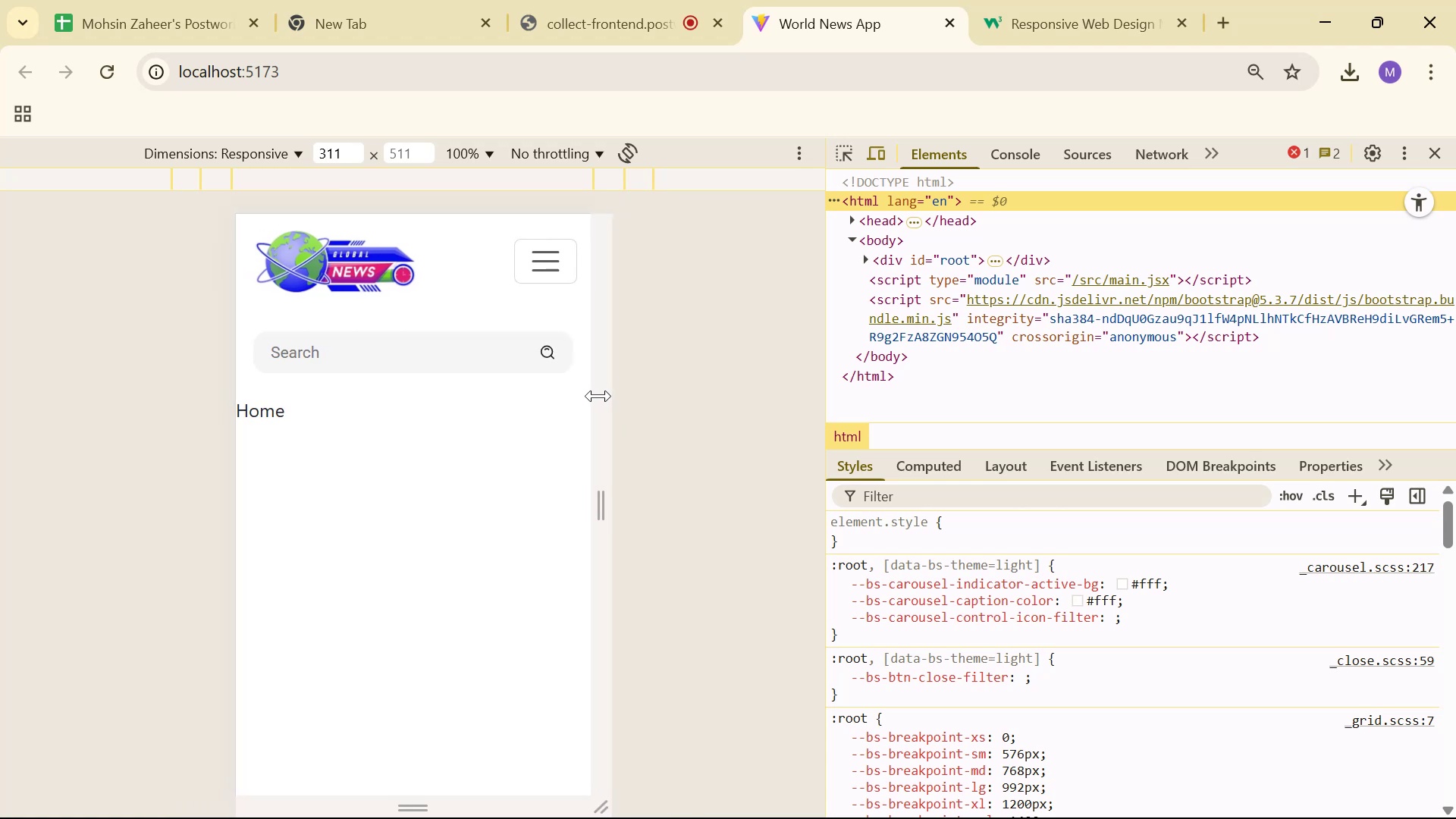 
left_click([446, 360])
 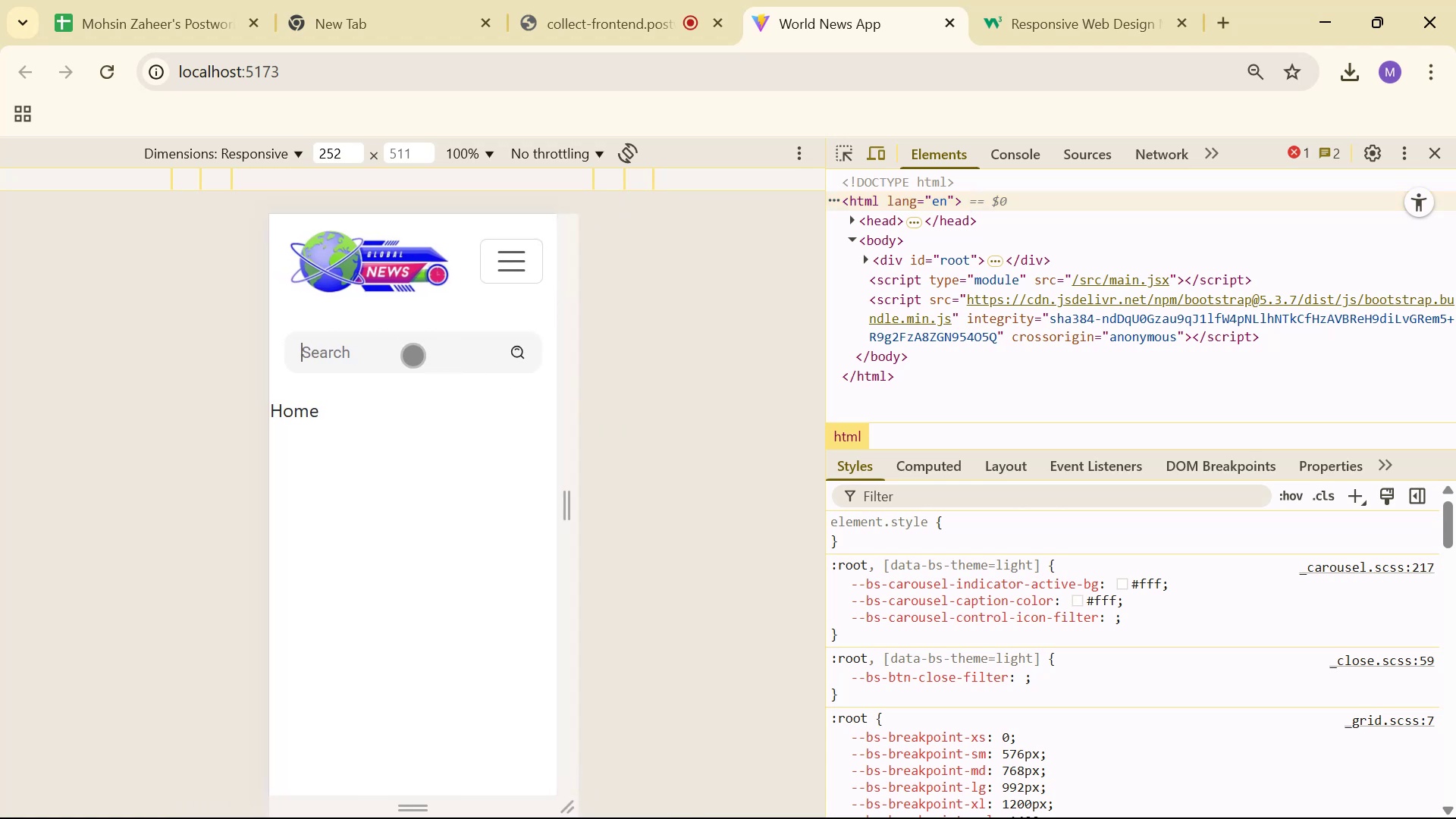 
type(sdsadsadsa)
 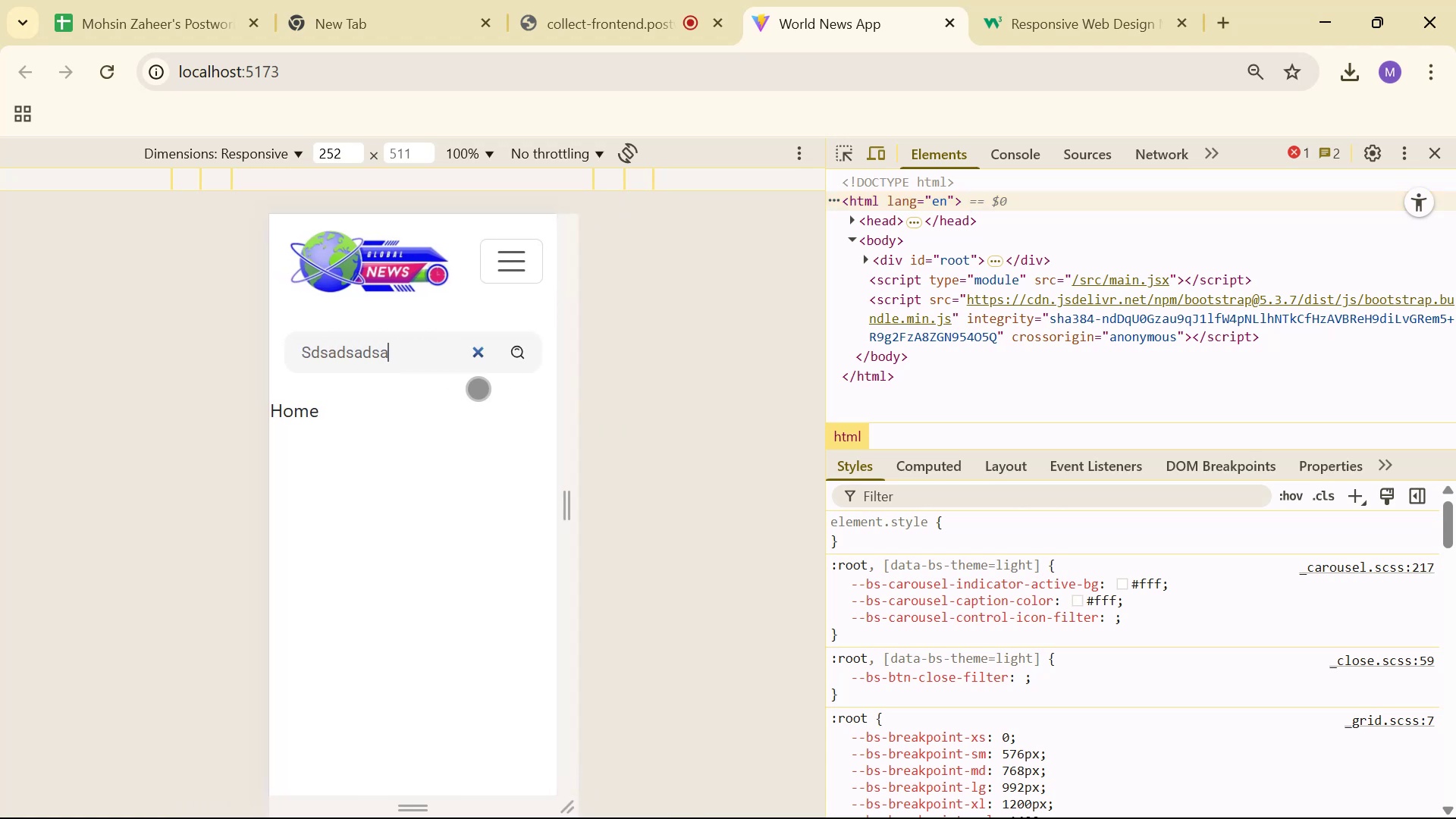 